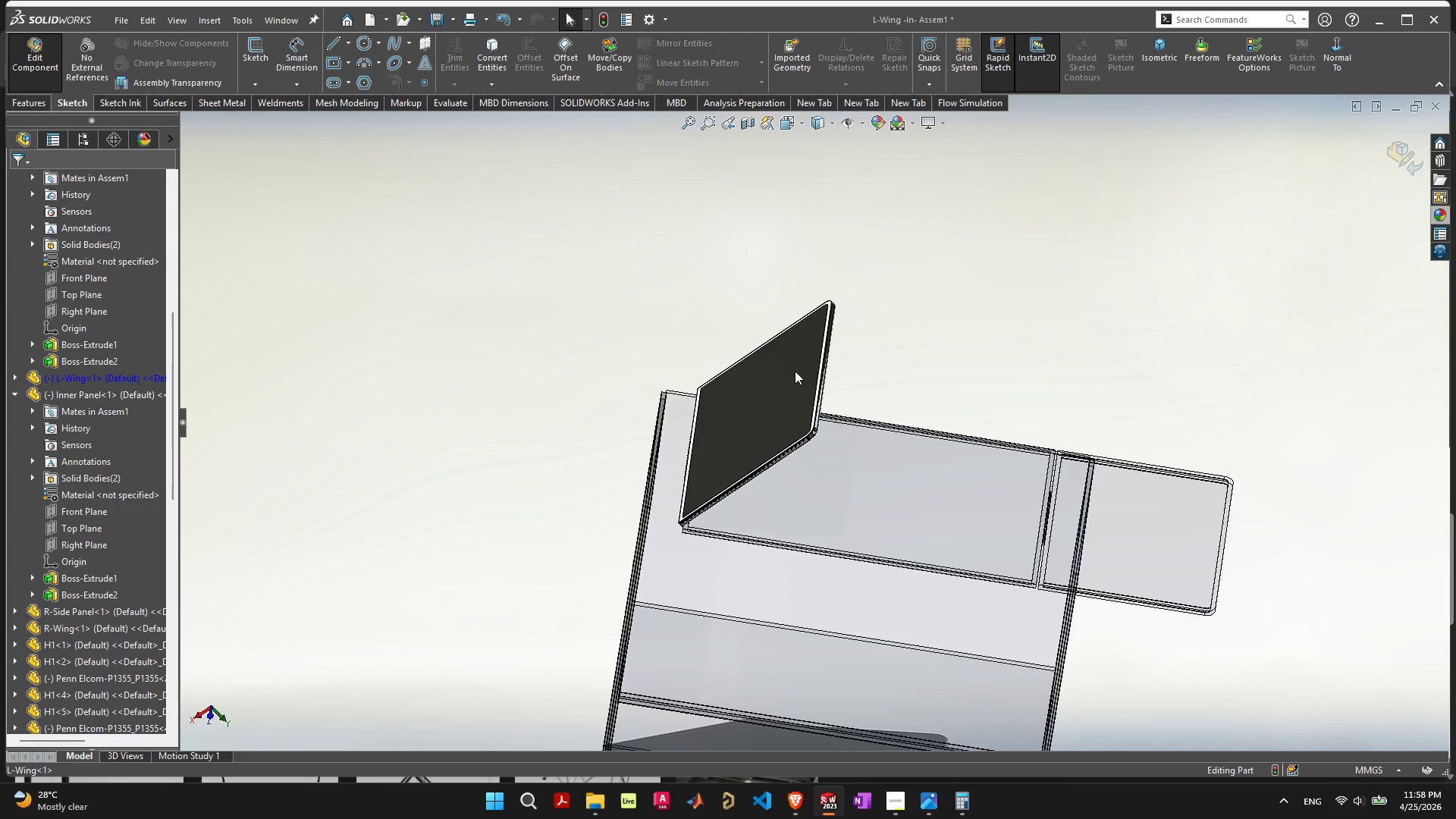 
left_click_drag(start_coordinate=[797, 406], to_coordinate=[573, 364])
 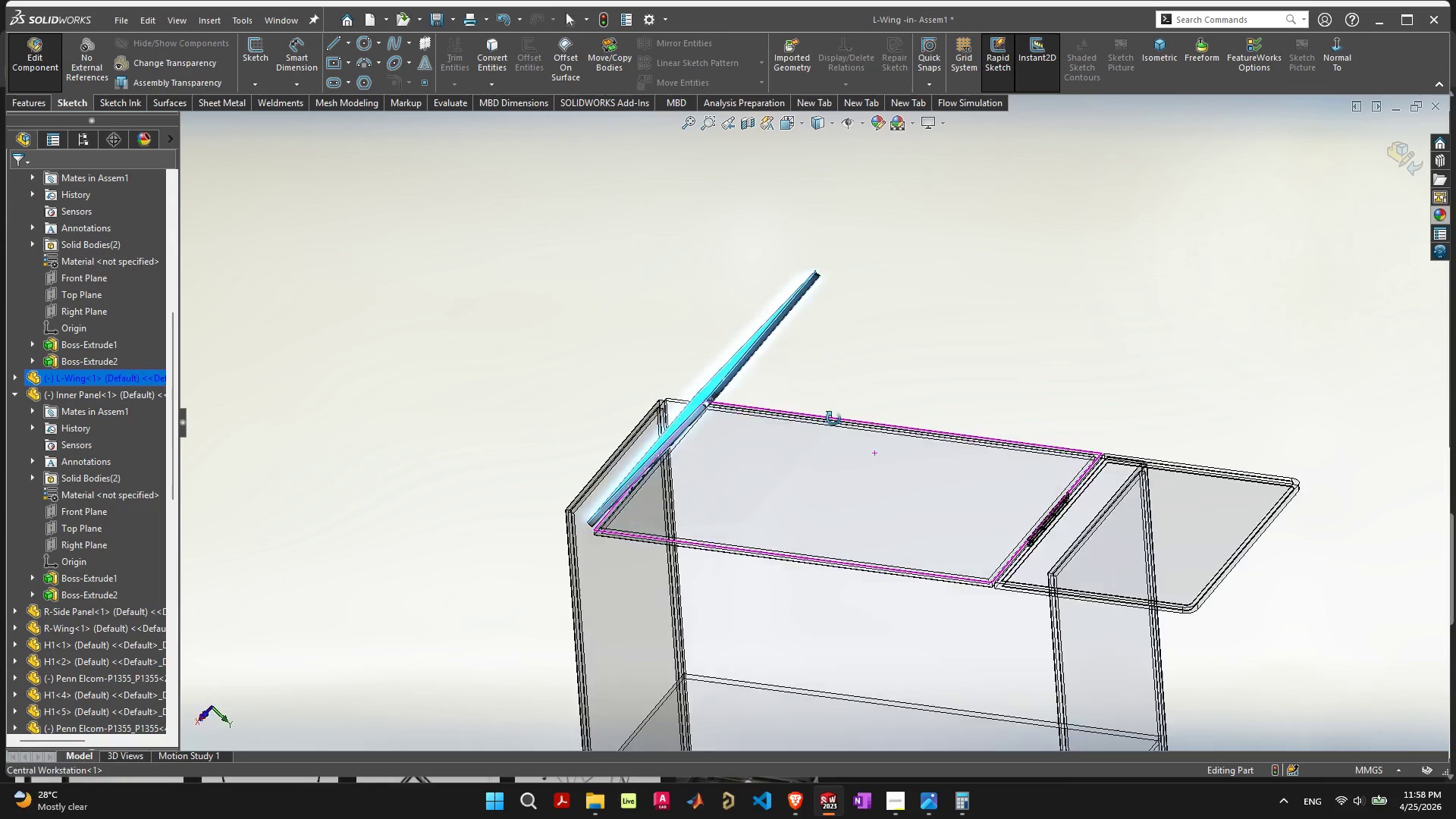 
scroll: coordinate [840, 428], scroll_direction: up, amount: 1.0
 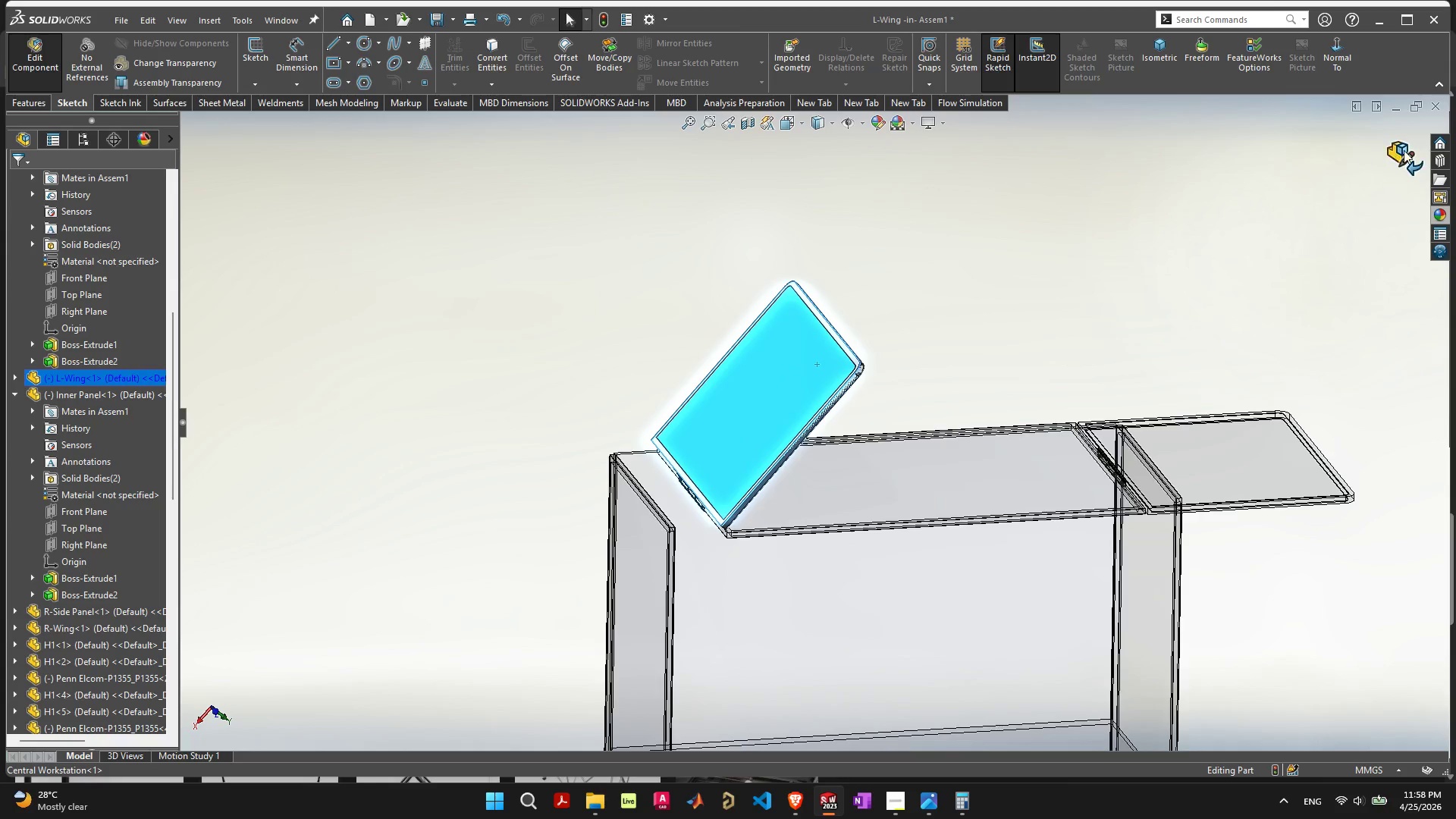 
left_click([1405, 149])
 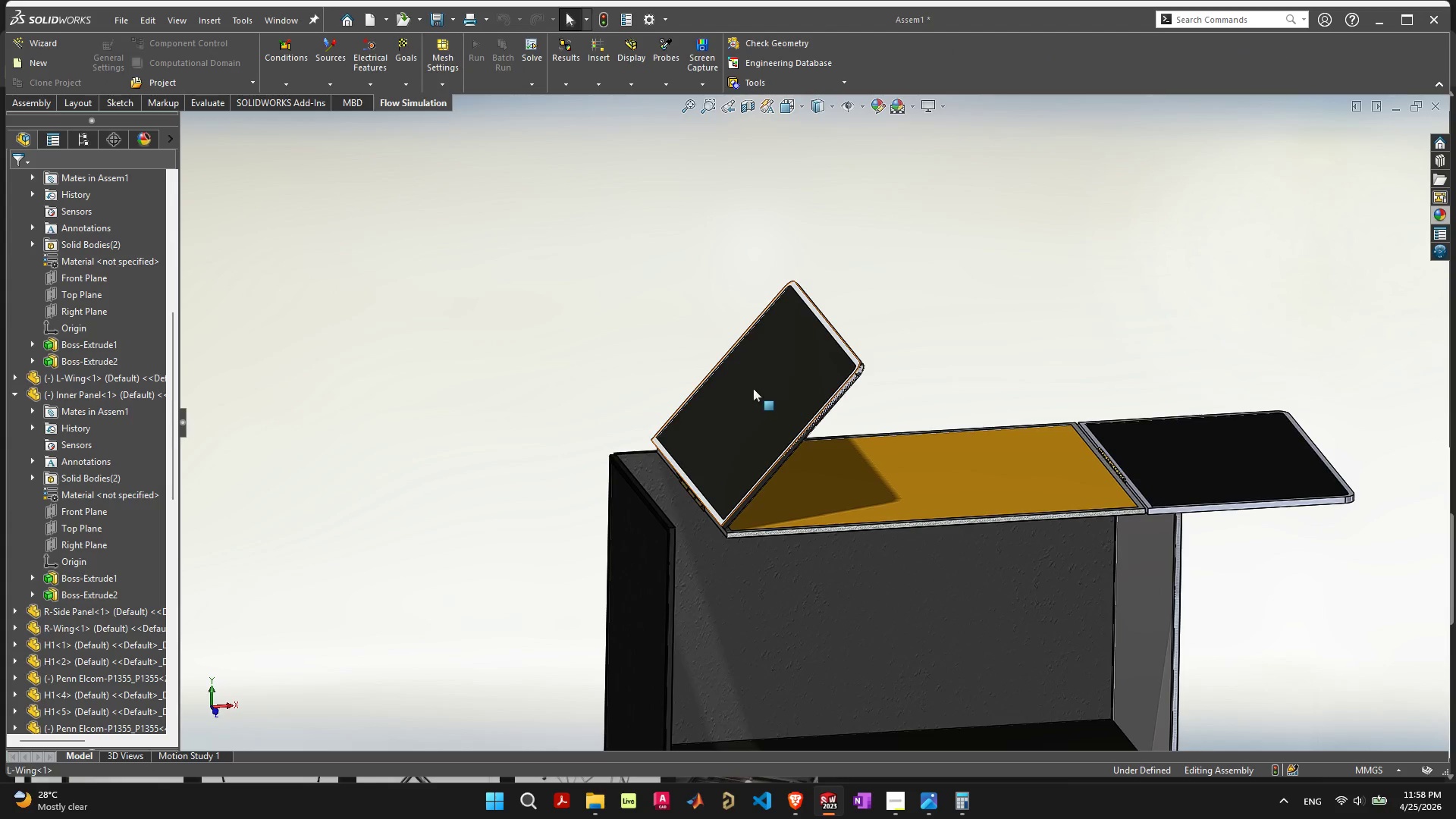 
left_click_drag(start_coordinate=[752, 389], to_coordinate=[512, 494])
 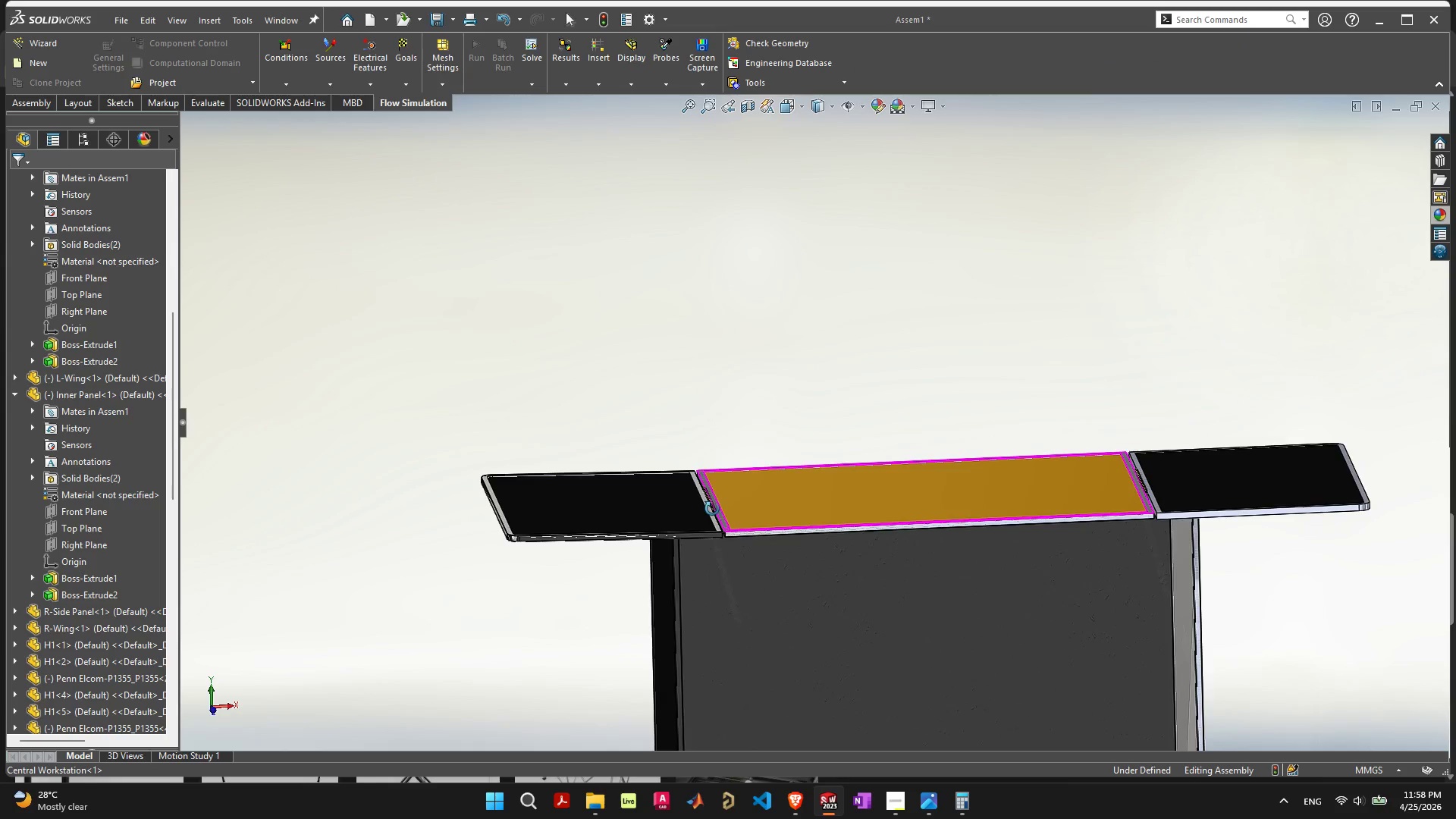 
scroll: coordinate [581, 493], scroll_direction: up, amount: 9.0
 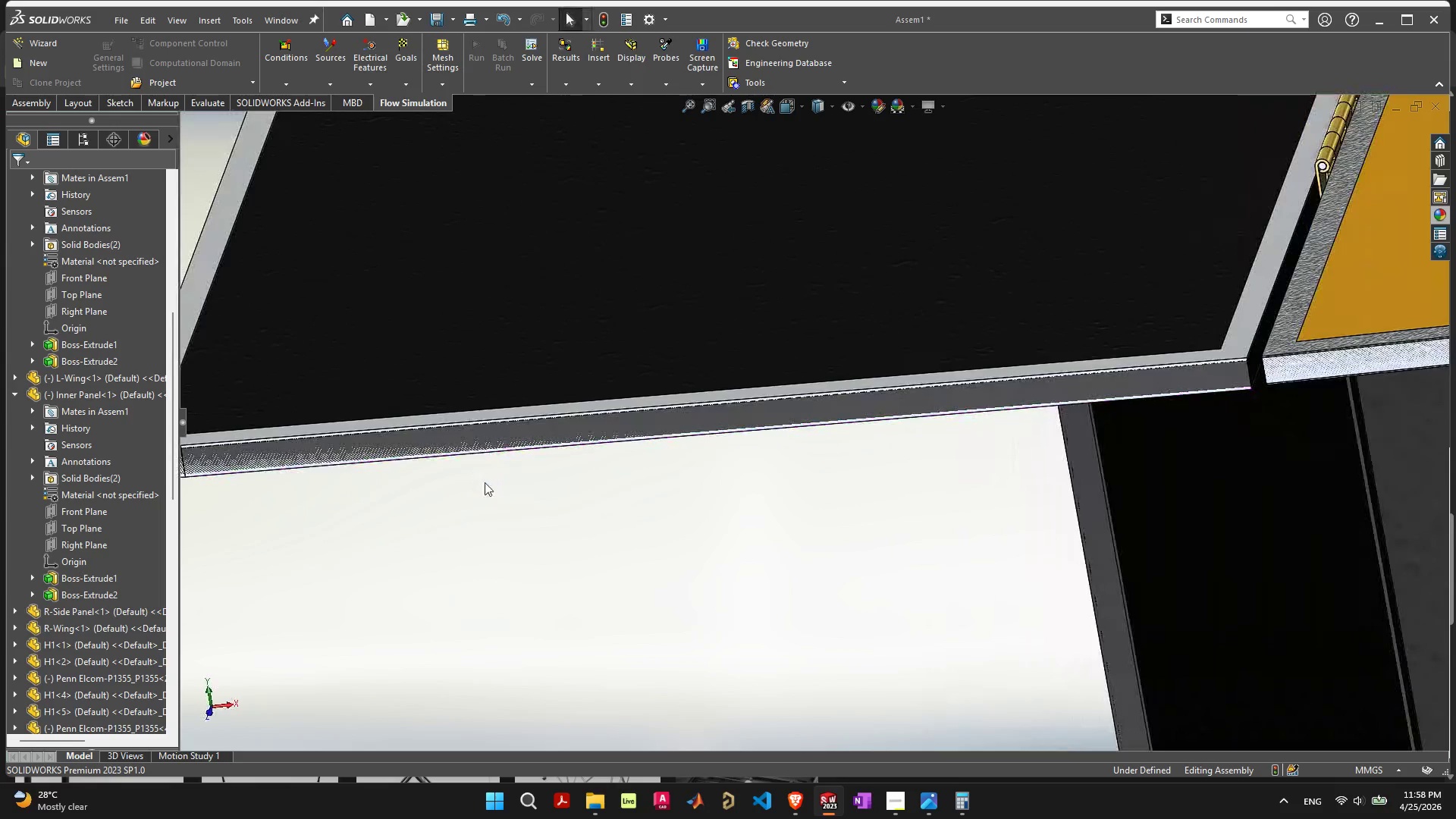 
scroll: coordinate [923, 369], scroll_direction: down, amount: 9.0
 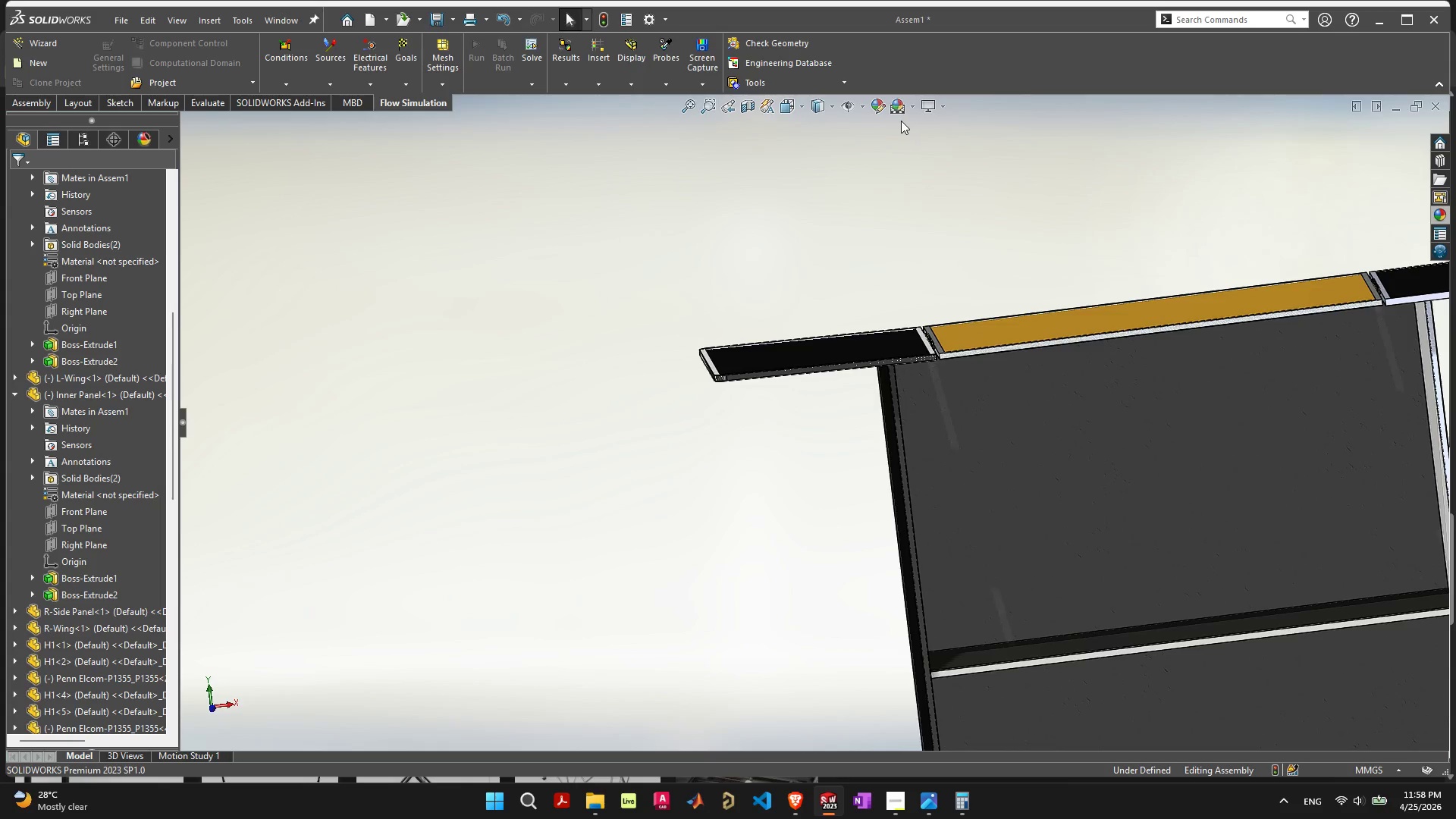 
left_click([901, 105])
 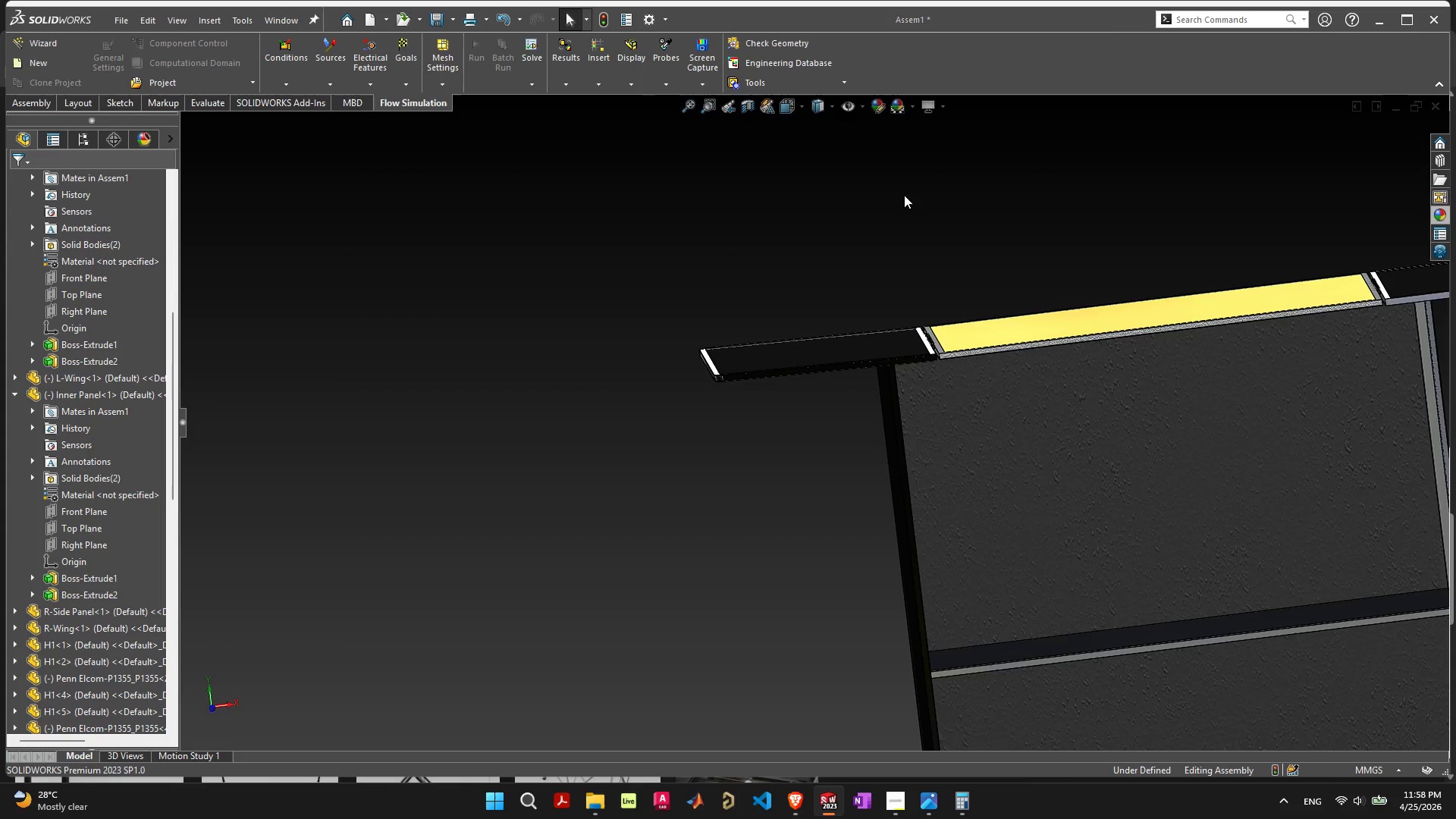 
left_click([905, 102])
 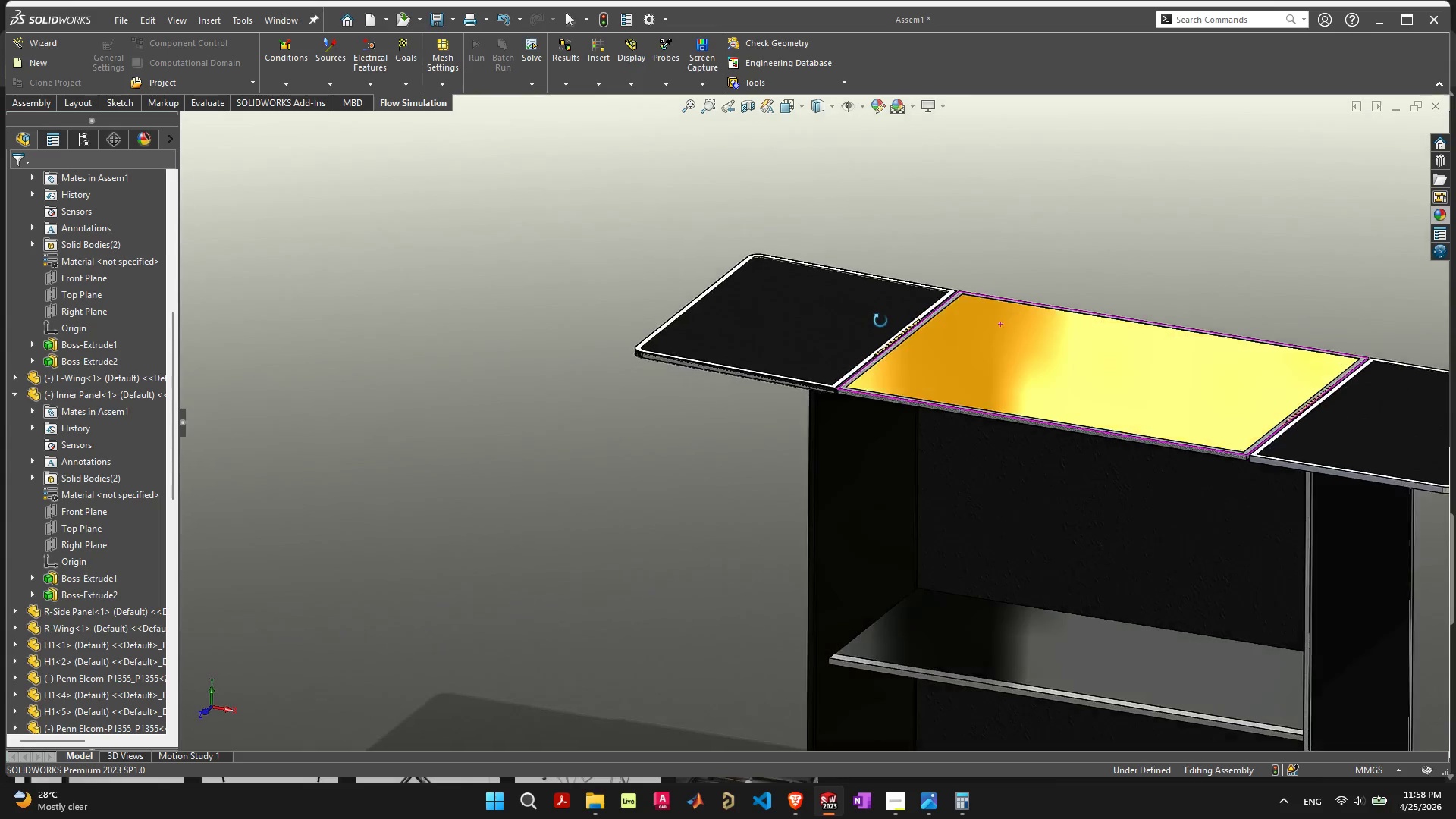 
scroll: coordinate [925, 527], scroll_direction: up, amount: 9.0
 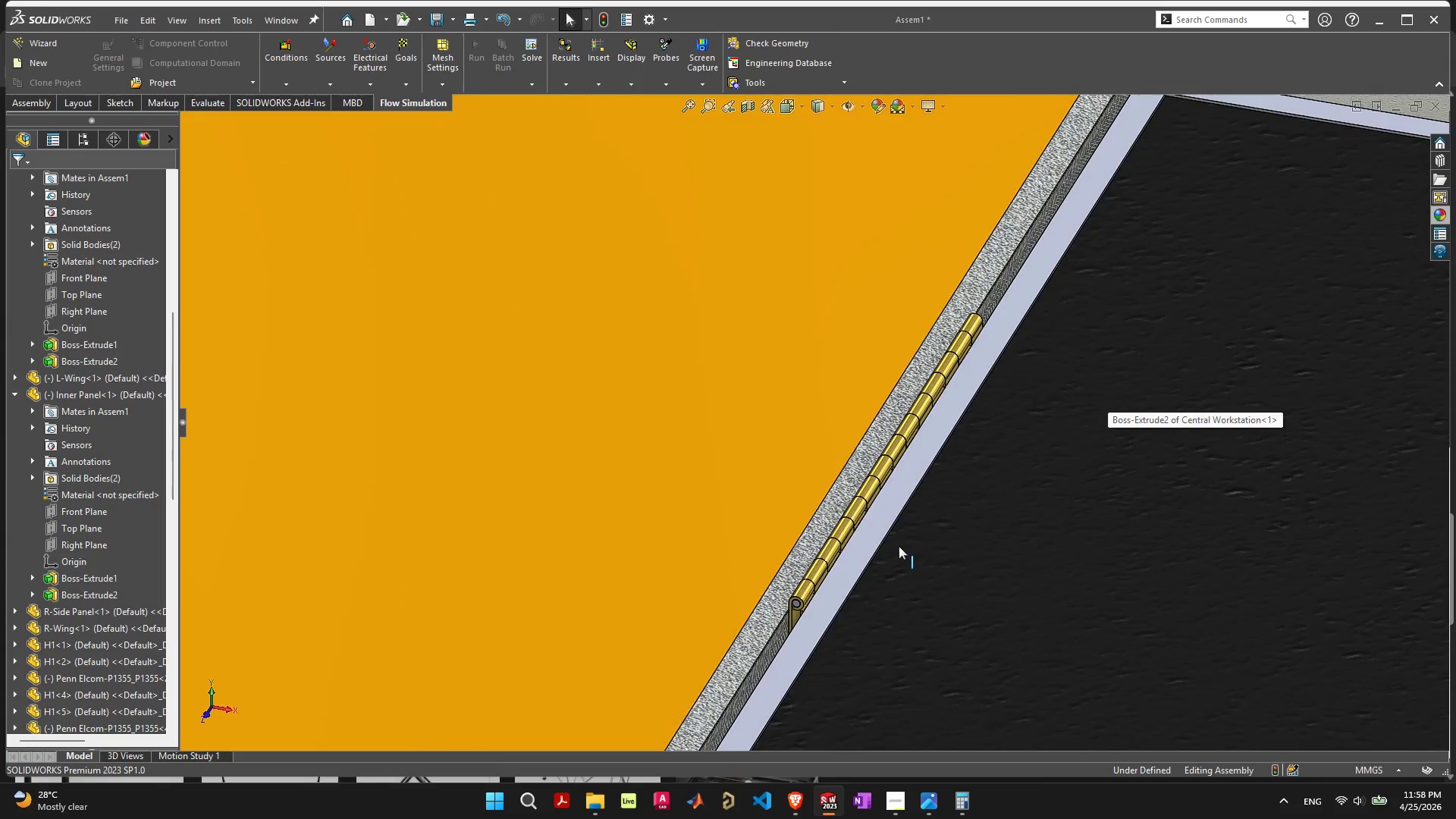 
scroll: coordinate [754, 526], scroll_direction: down, amount: 7.0
 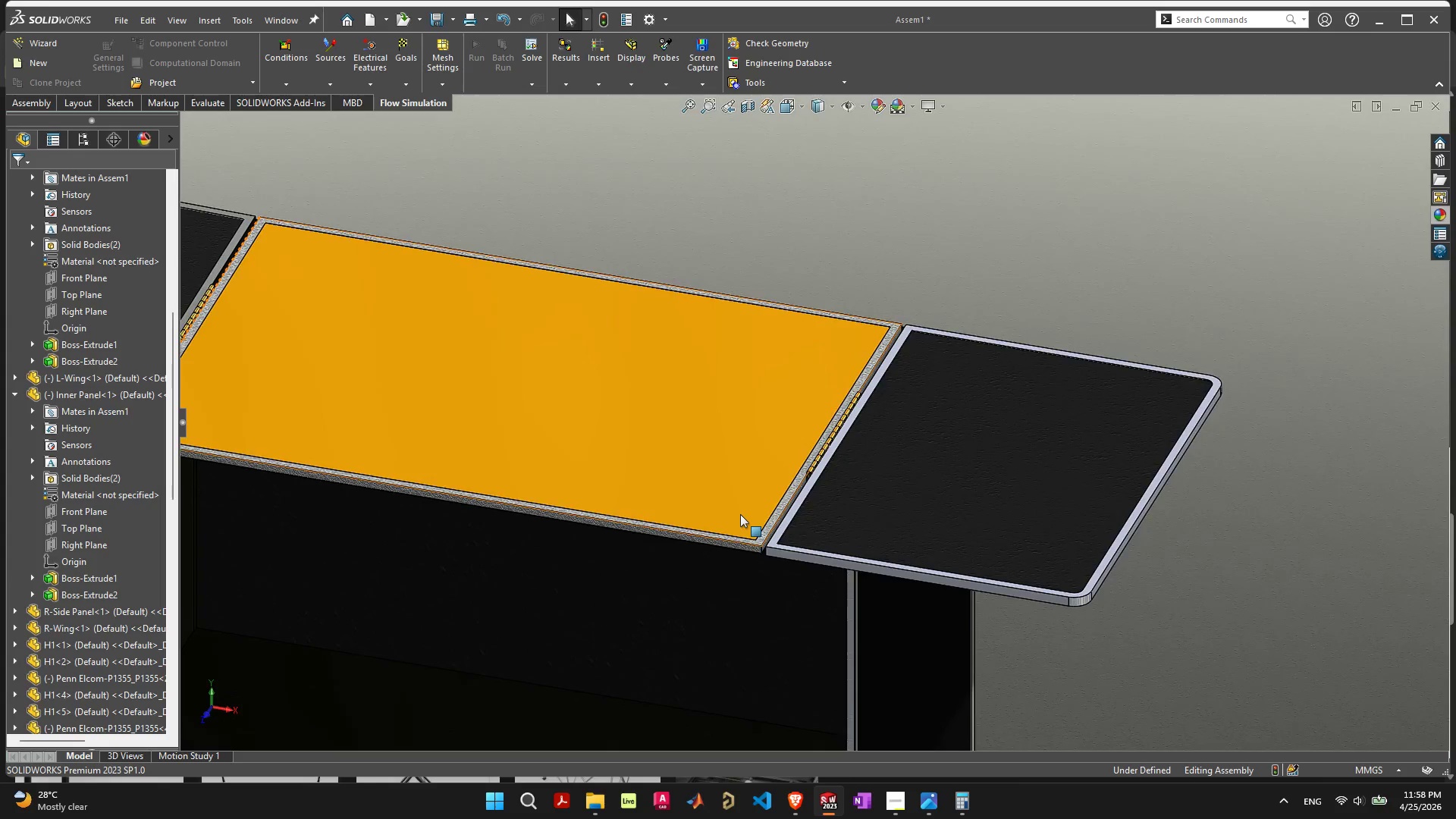 
scroll: coordinate [900, 522], scroll_direction: up, amount: 13.0
 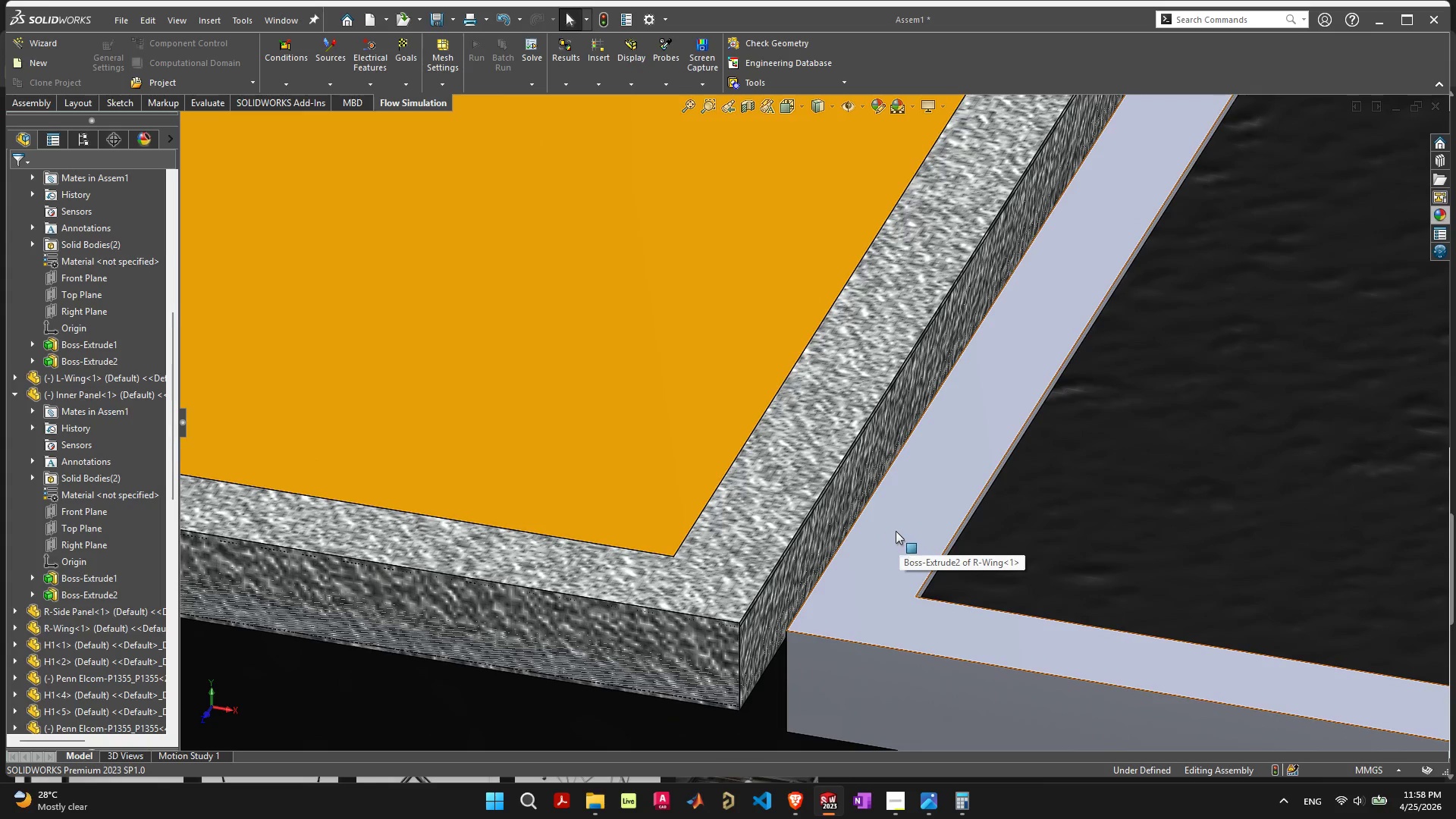 
left_click([911, 532])
 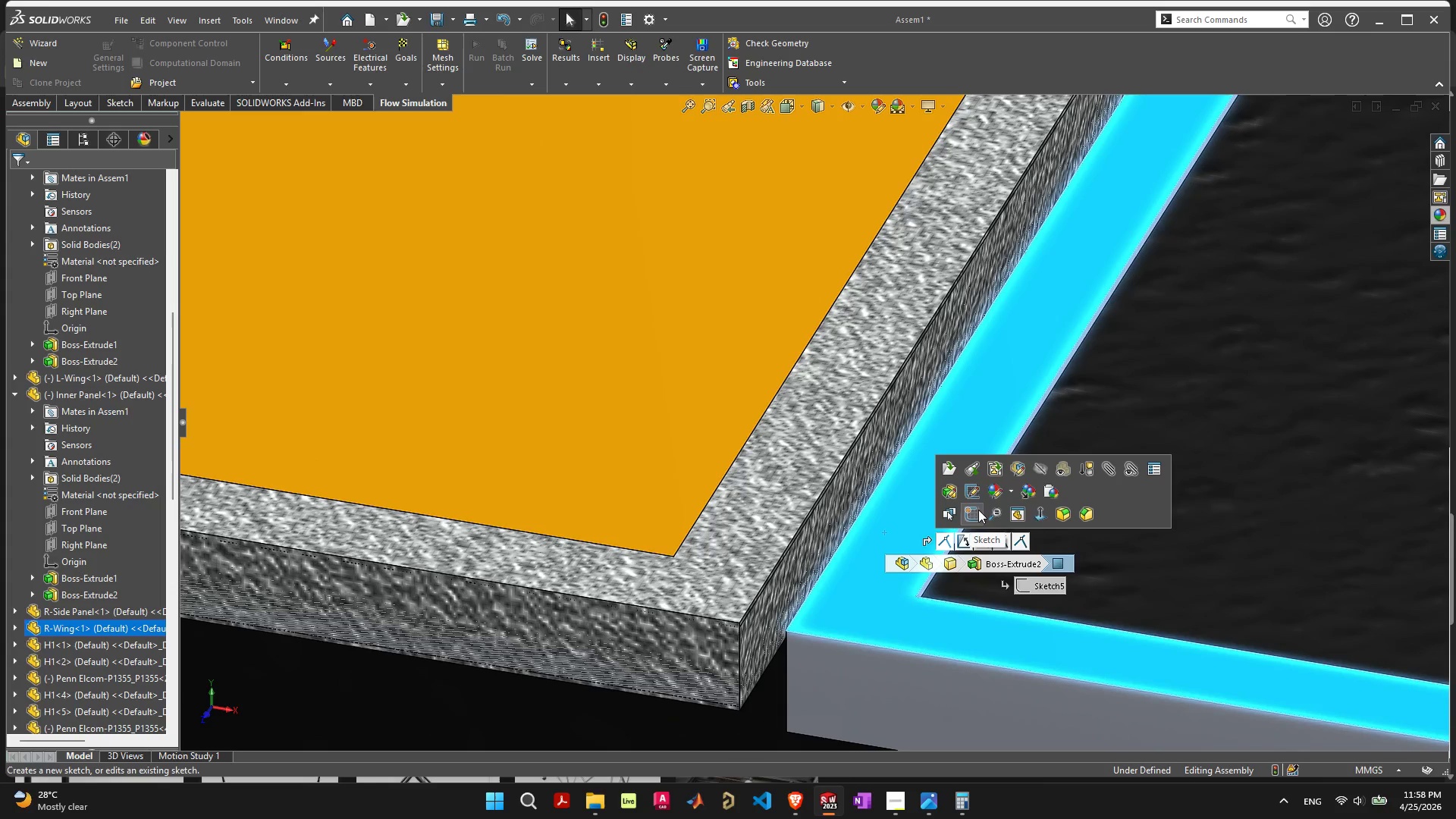 
left_click([998, 488])
 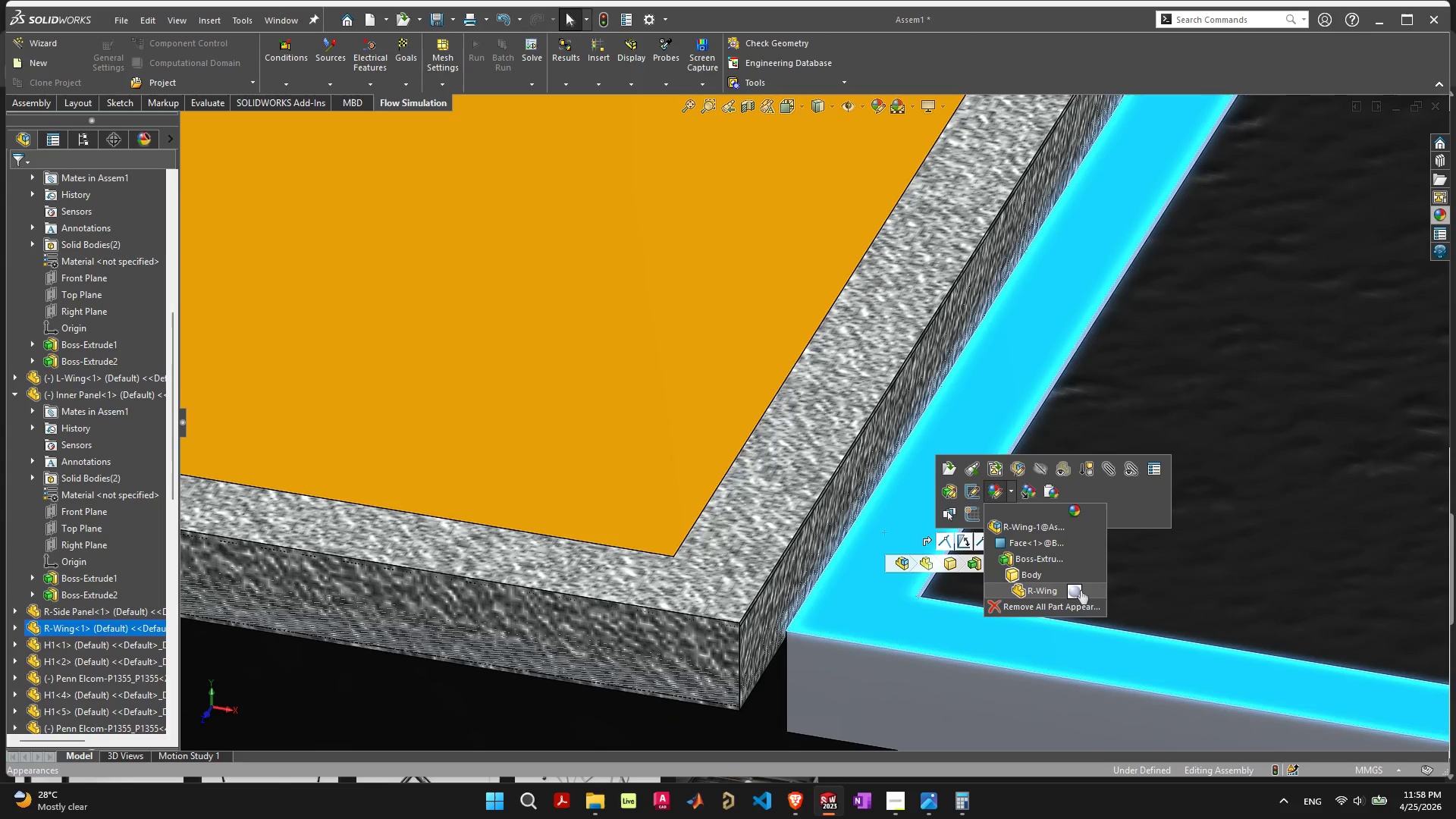 
left_click([1078, 590])
 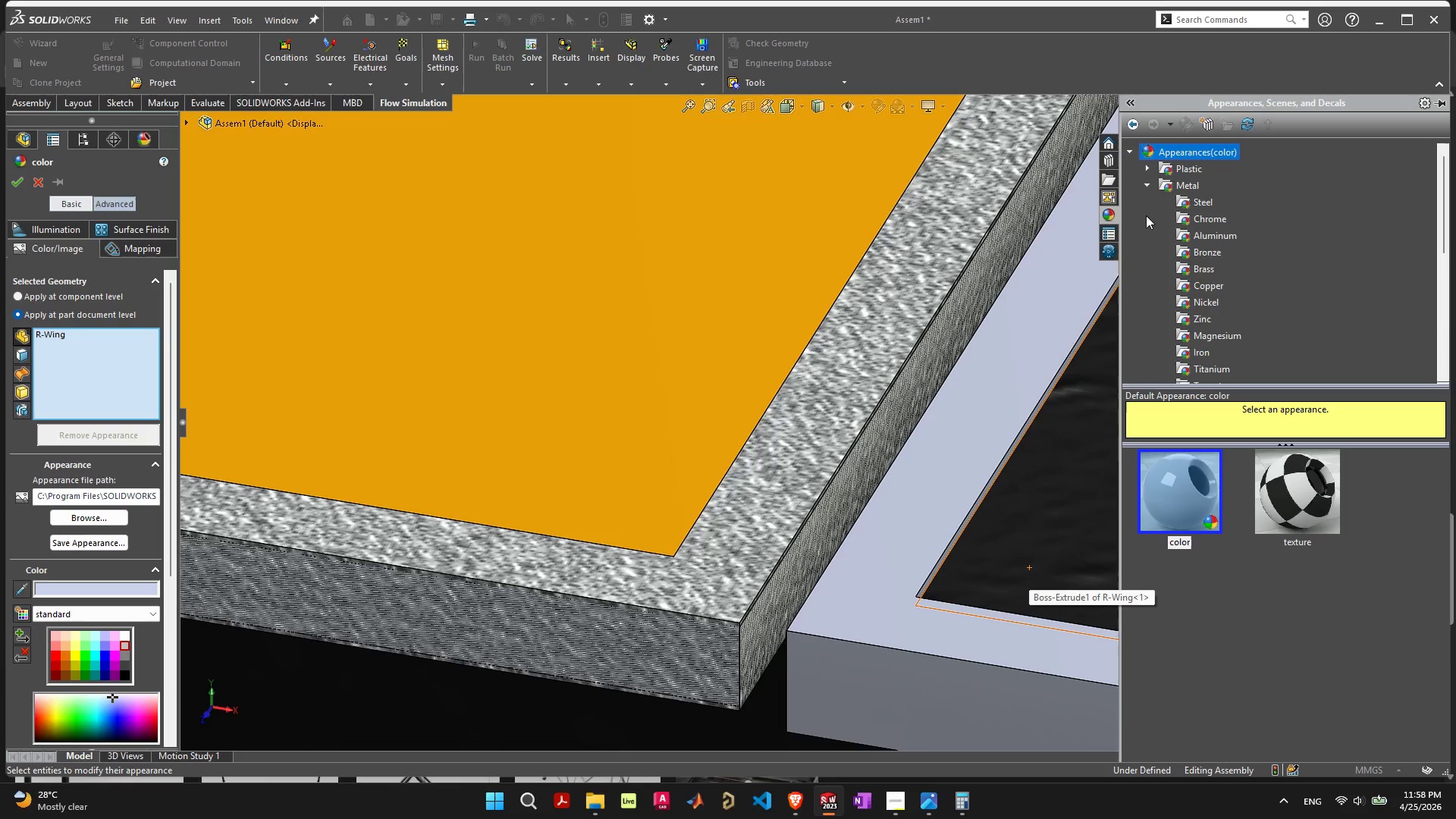 
left_click([1194, 239])
 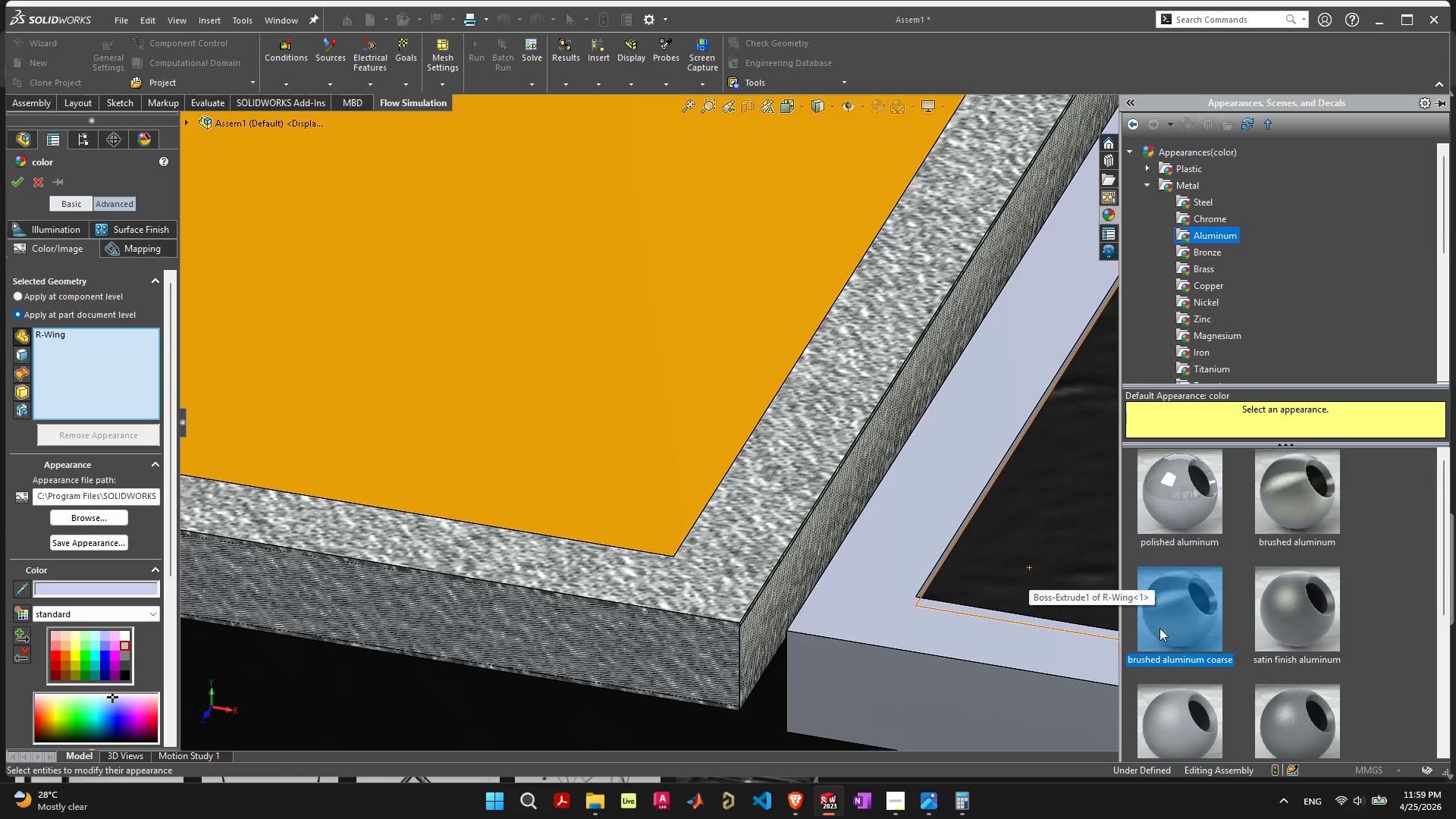 
double_click([1159, 628])
 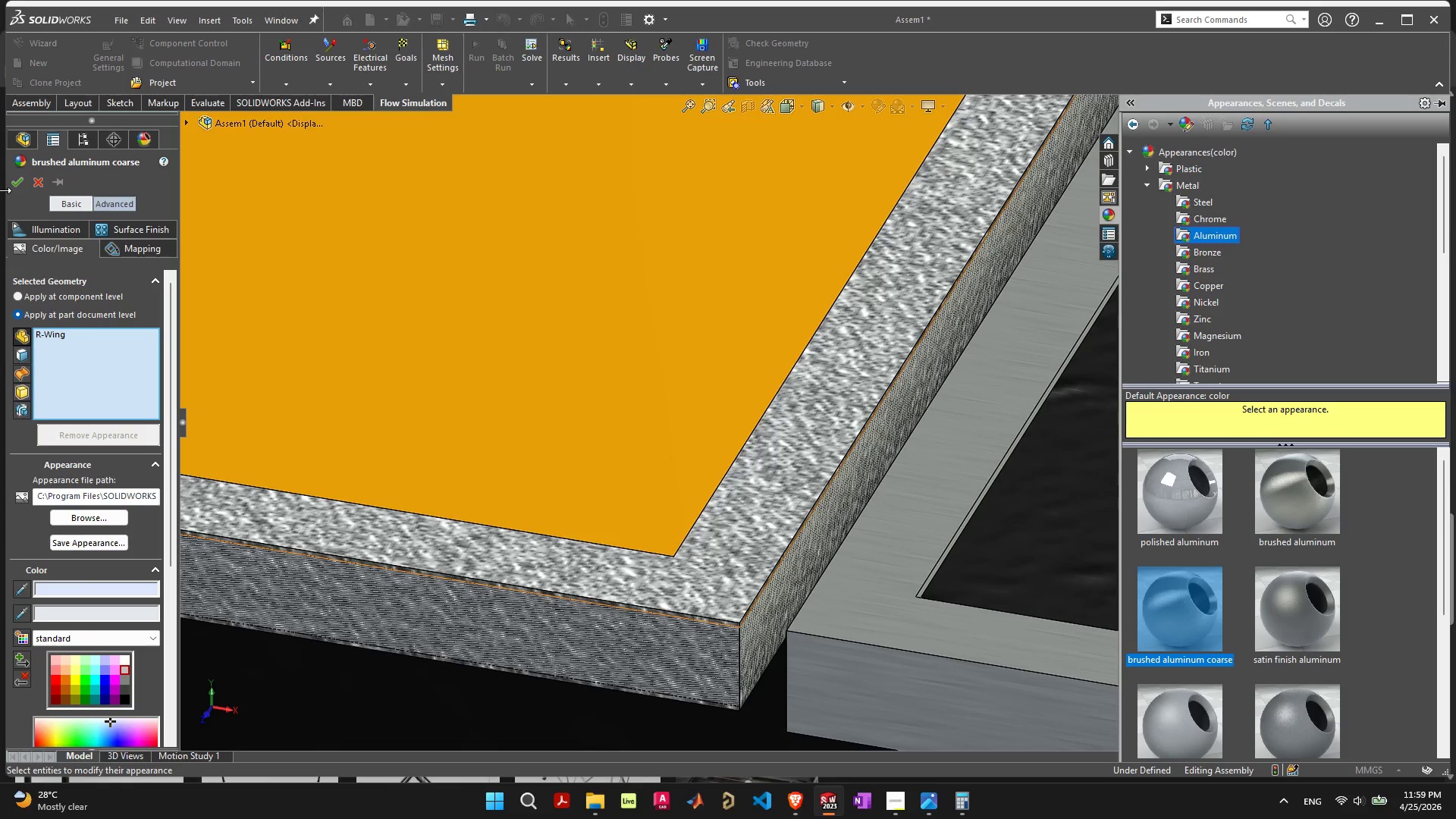 
double_click([14, 185])
 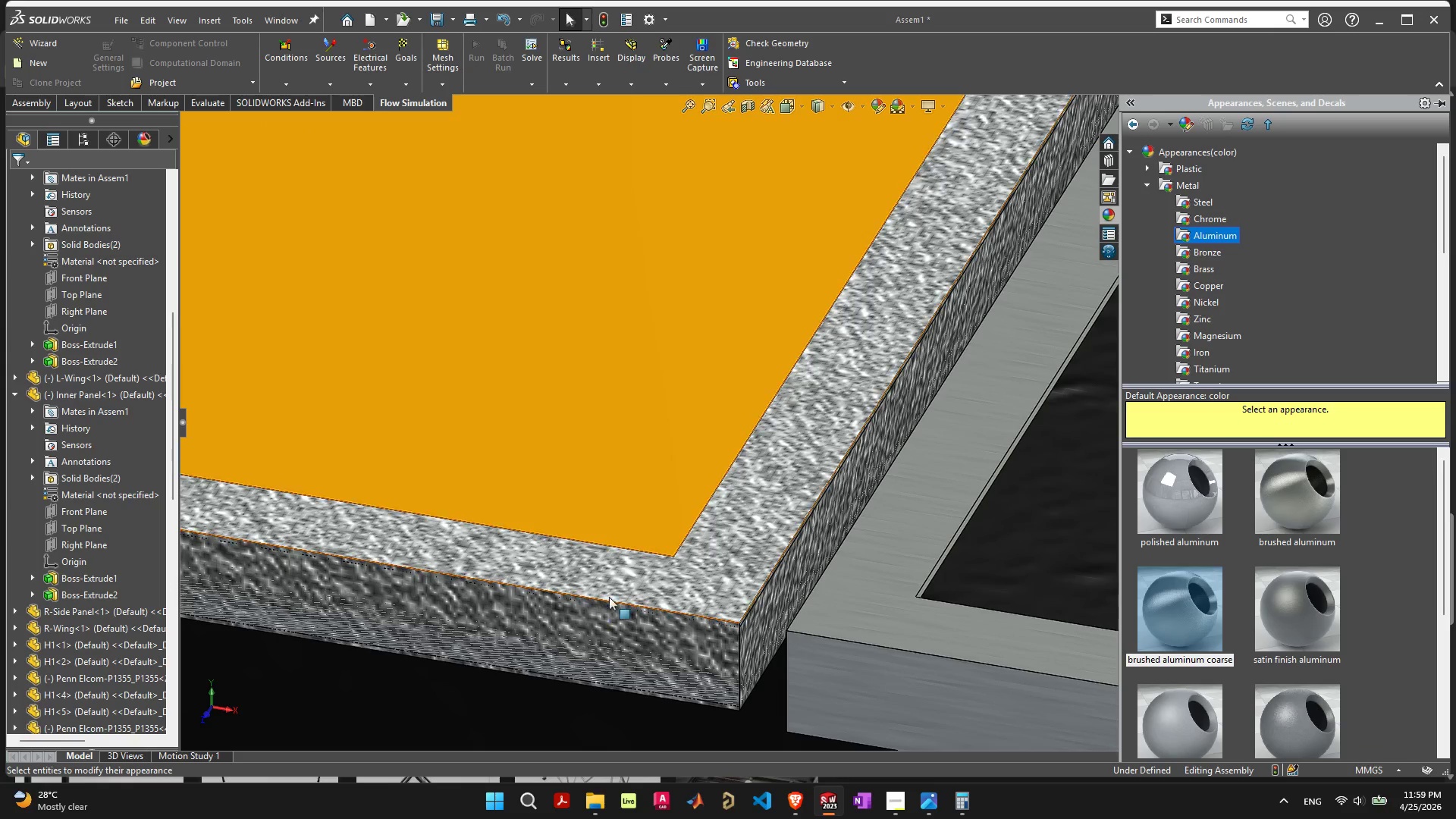 
left_click([625, 582])
 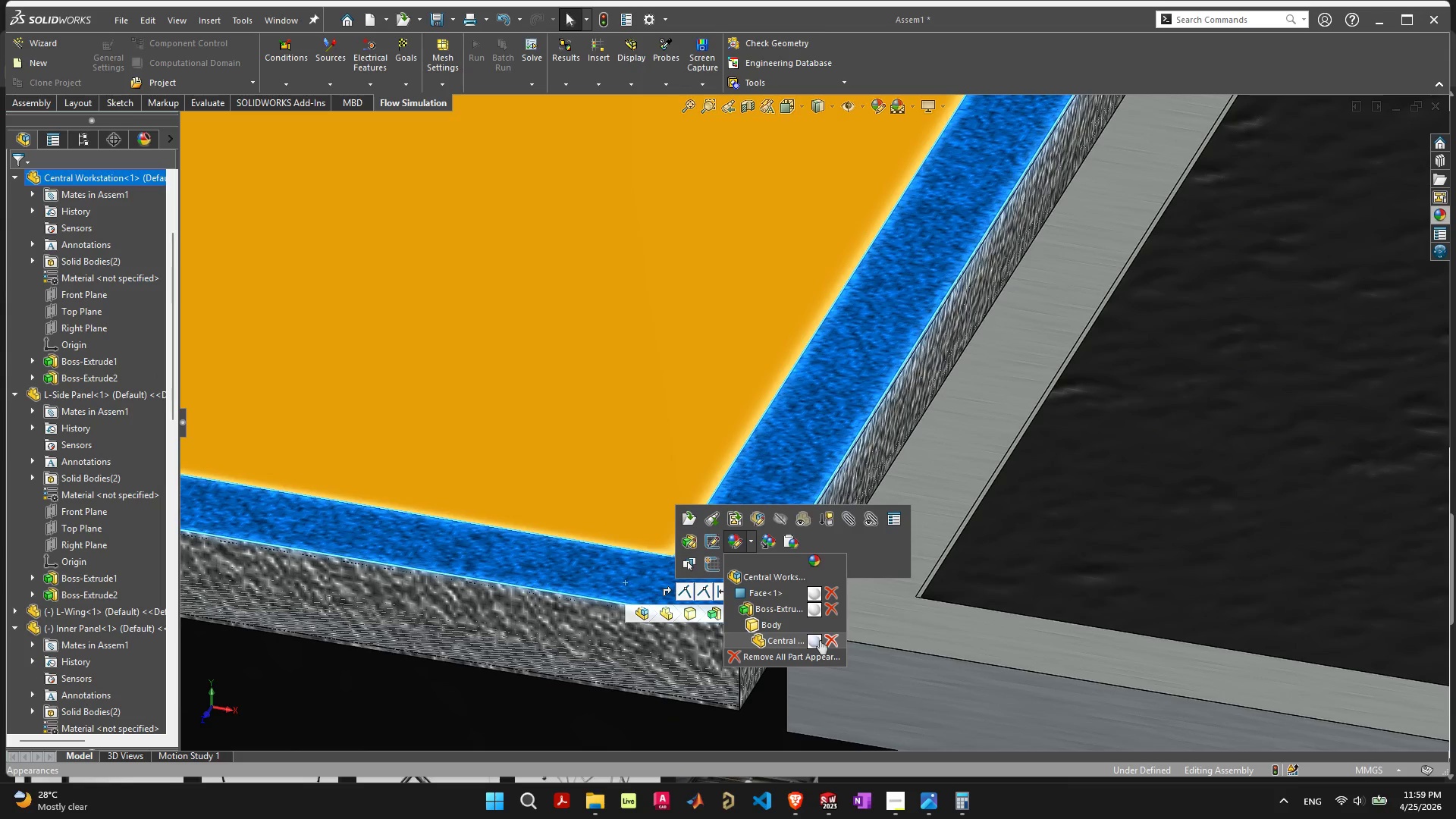 
wait(6.56)
 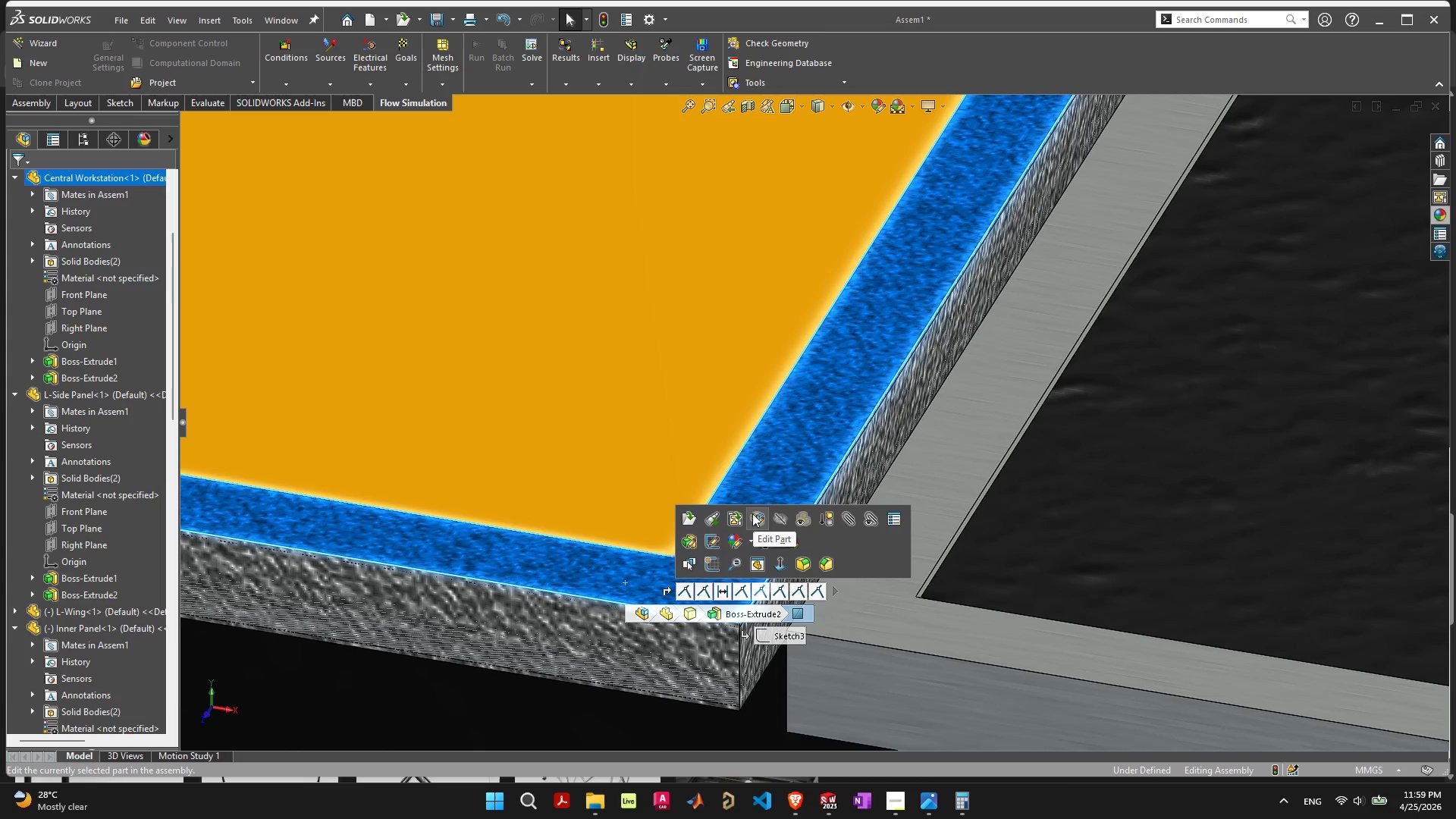 
double_click([818, 642])
 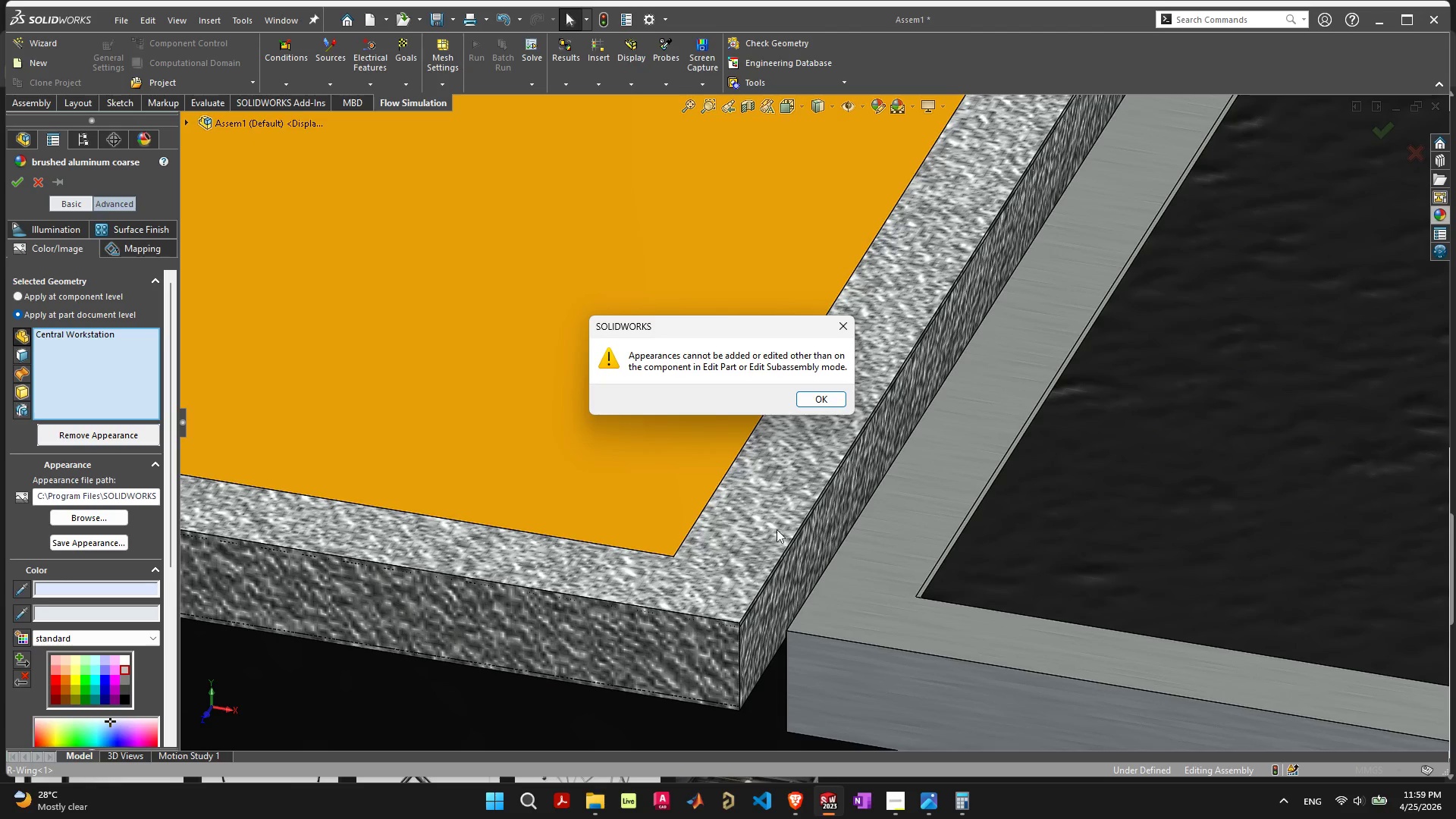 
left_click([824, 393])
 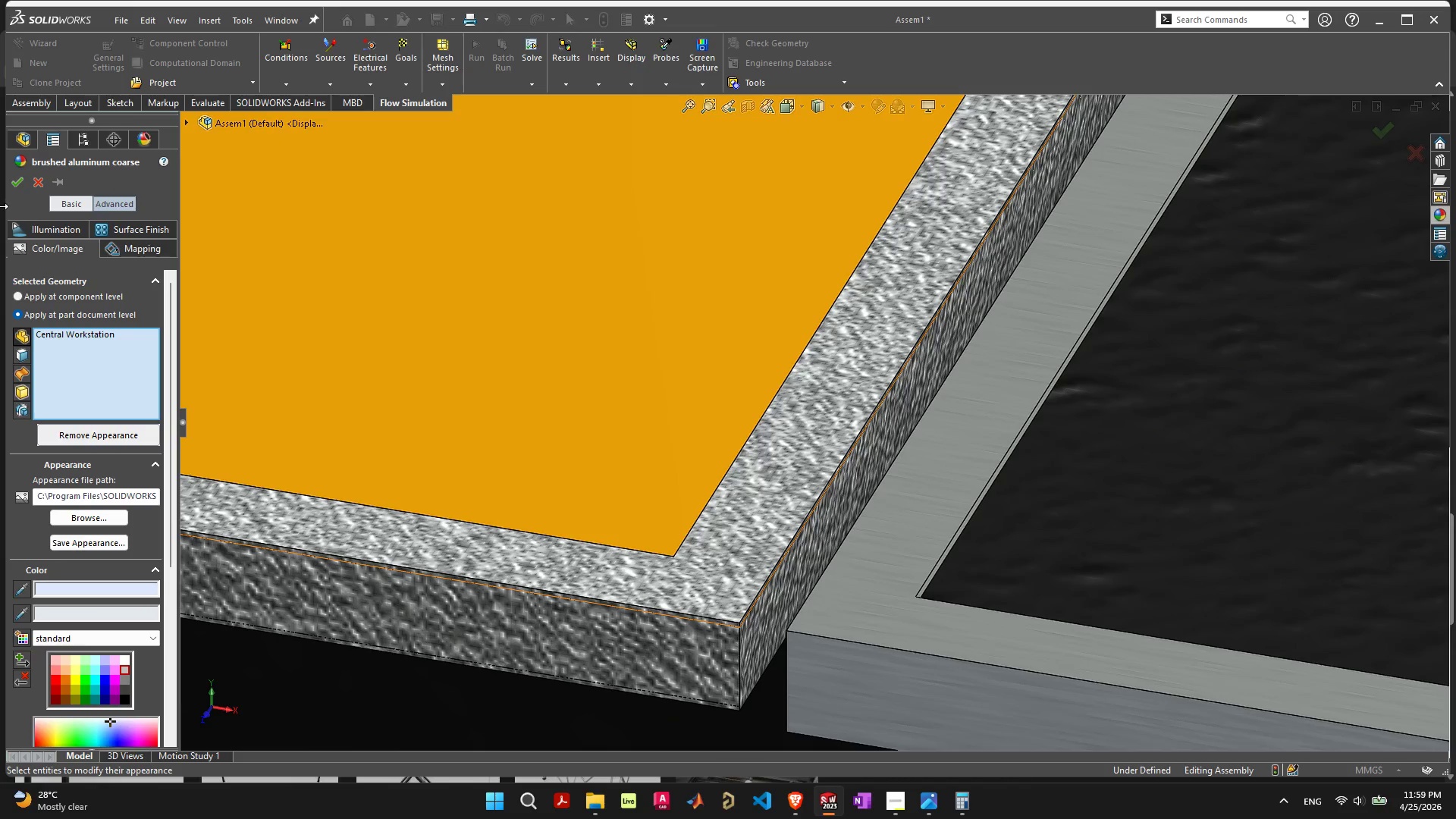 
left_click([35, 187])
 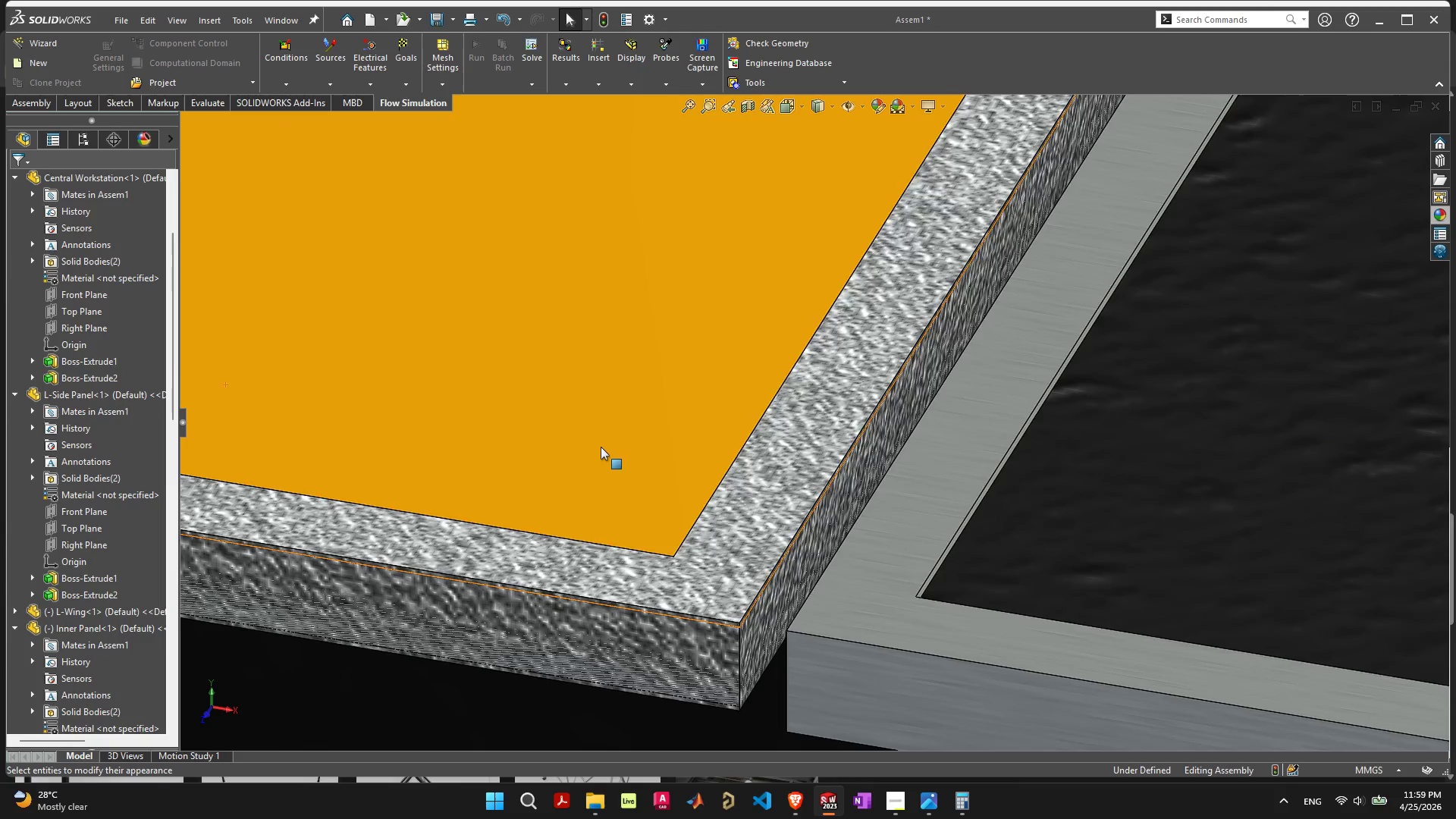 
scroll: coordinate [656, 381], scroll_direction: down, amount: 16.0
 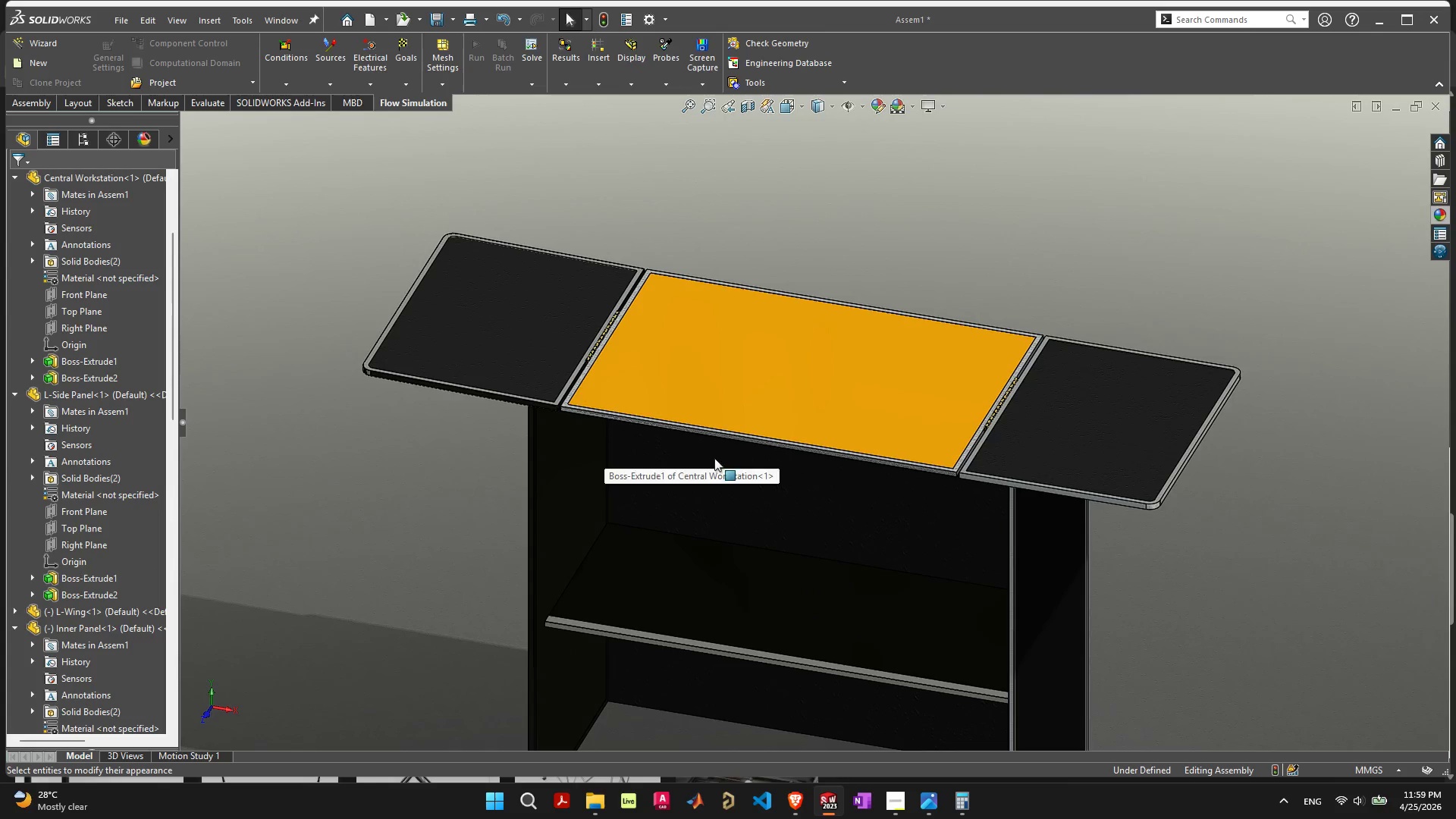 
key(Control+ControlLeft)
 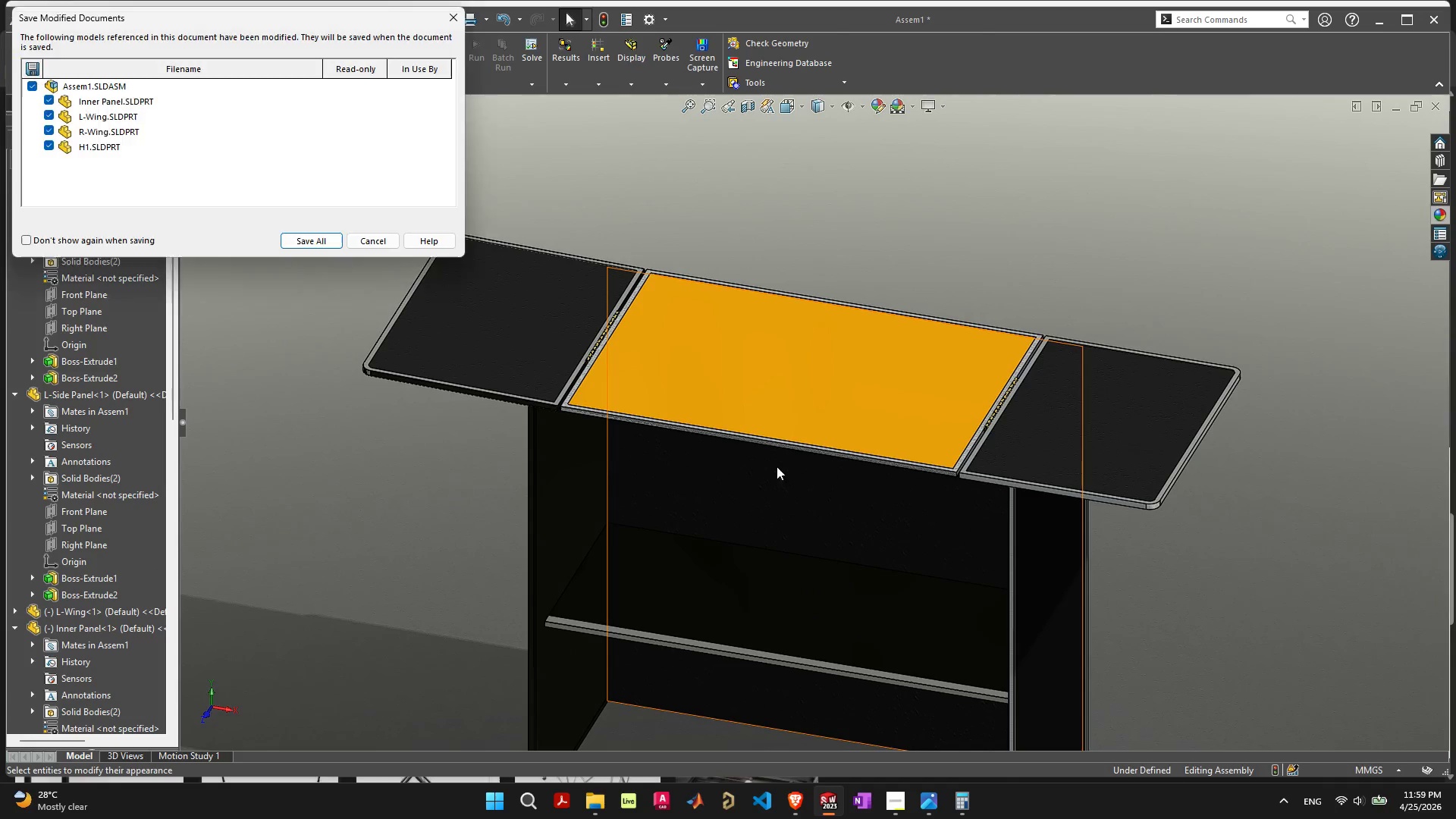 
key(Control+S)
 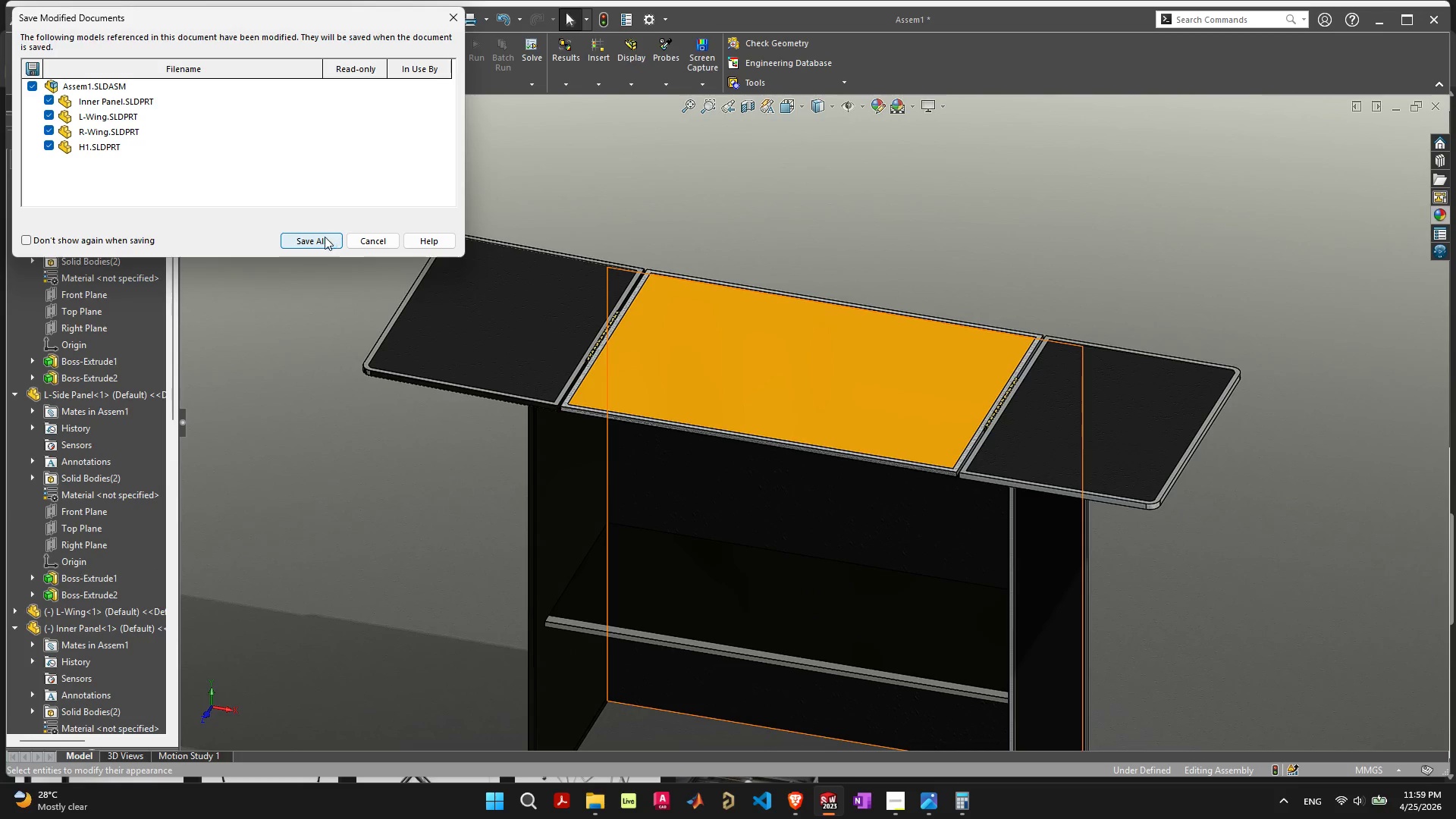 
left_click([321, 241])
 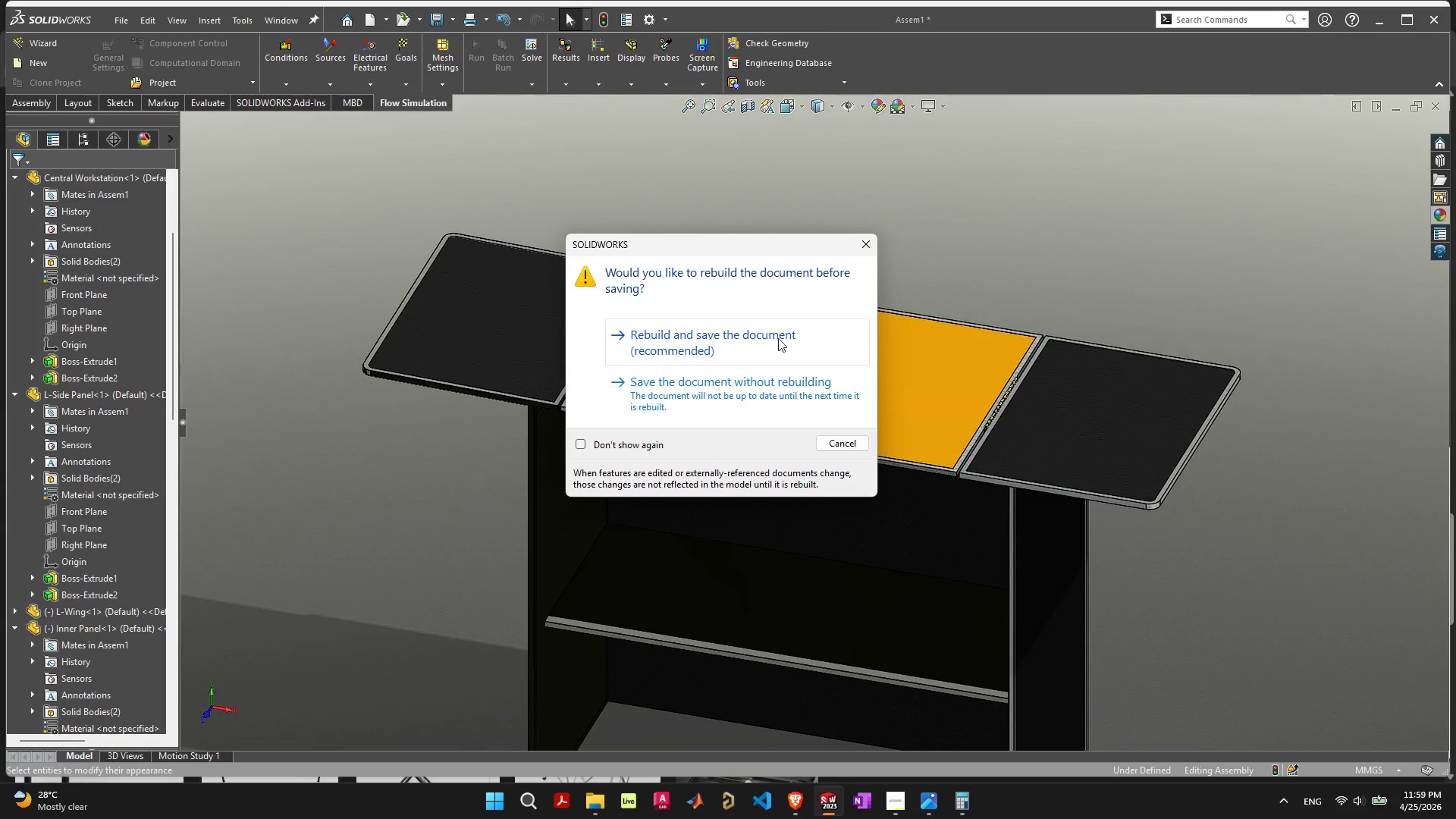 
left_click([778, 338])
 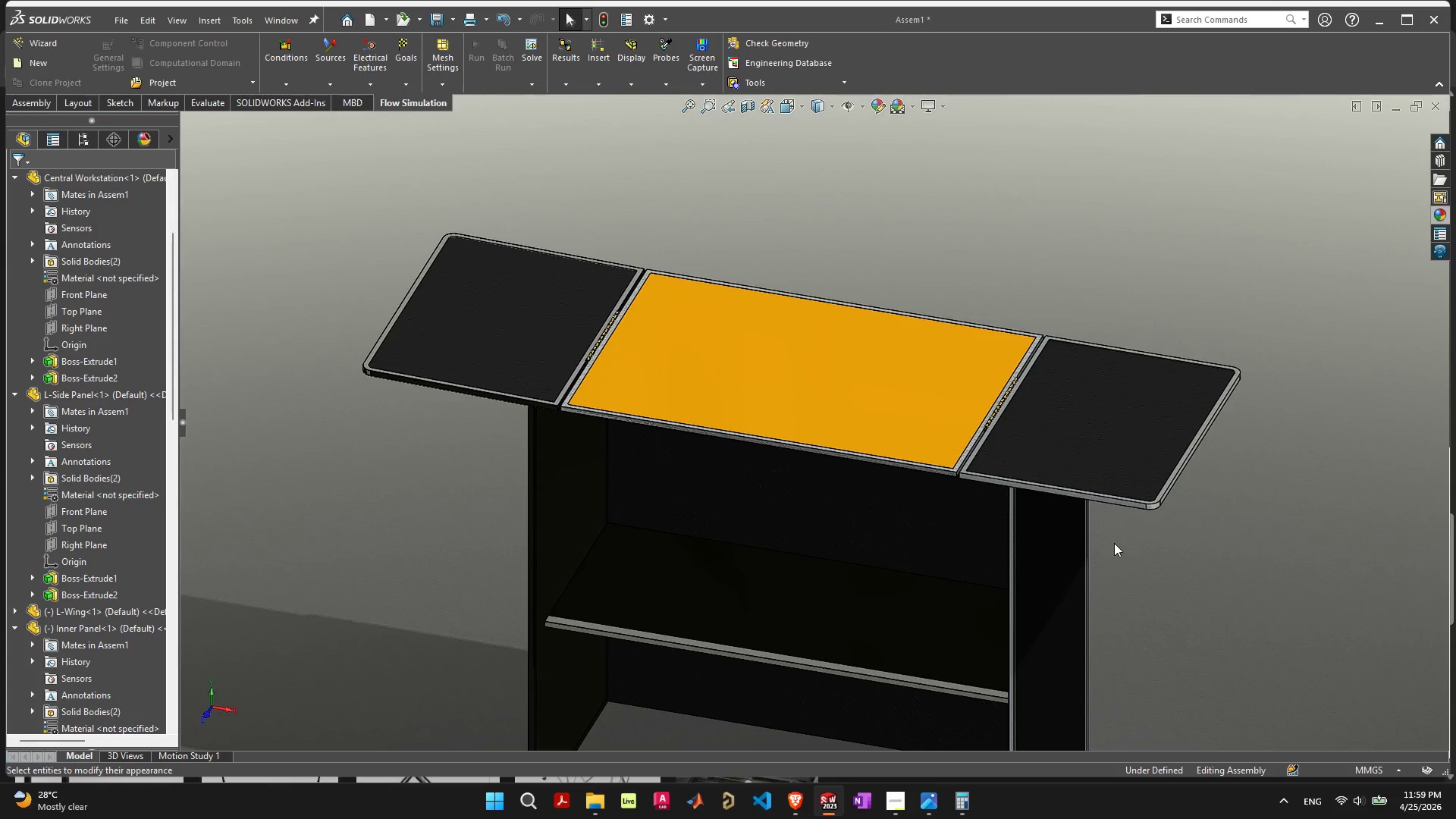 
left_click([1247, 601])
 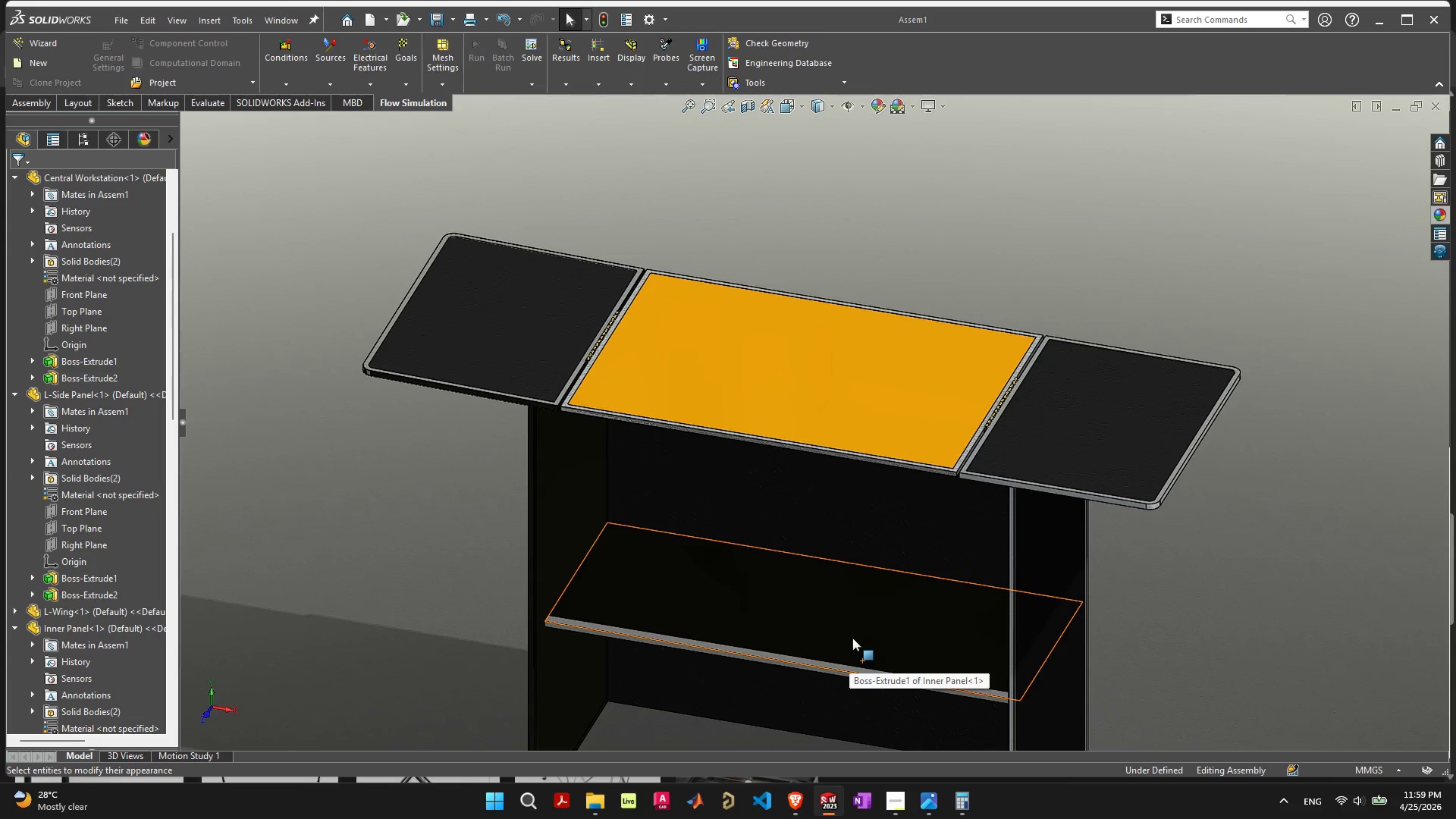 
wait(5.42)
 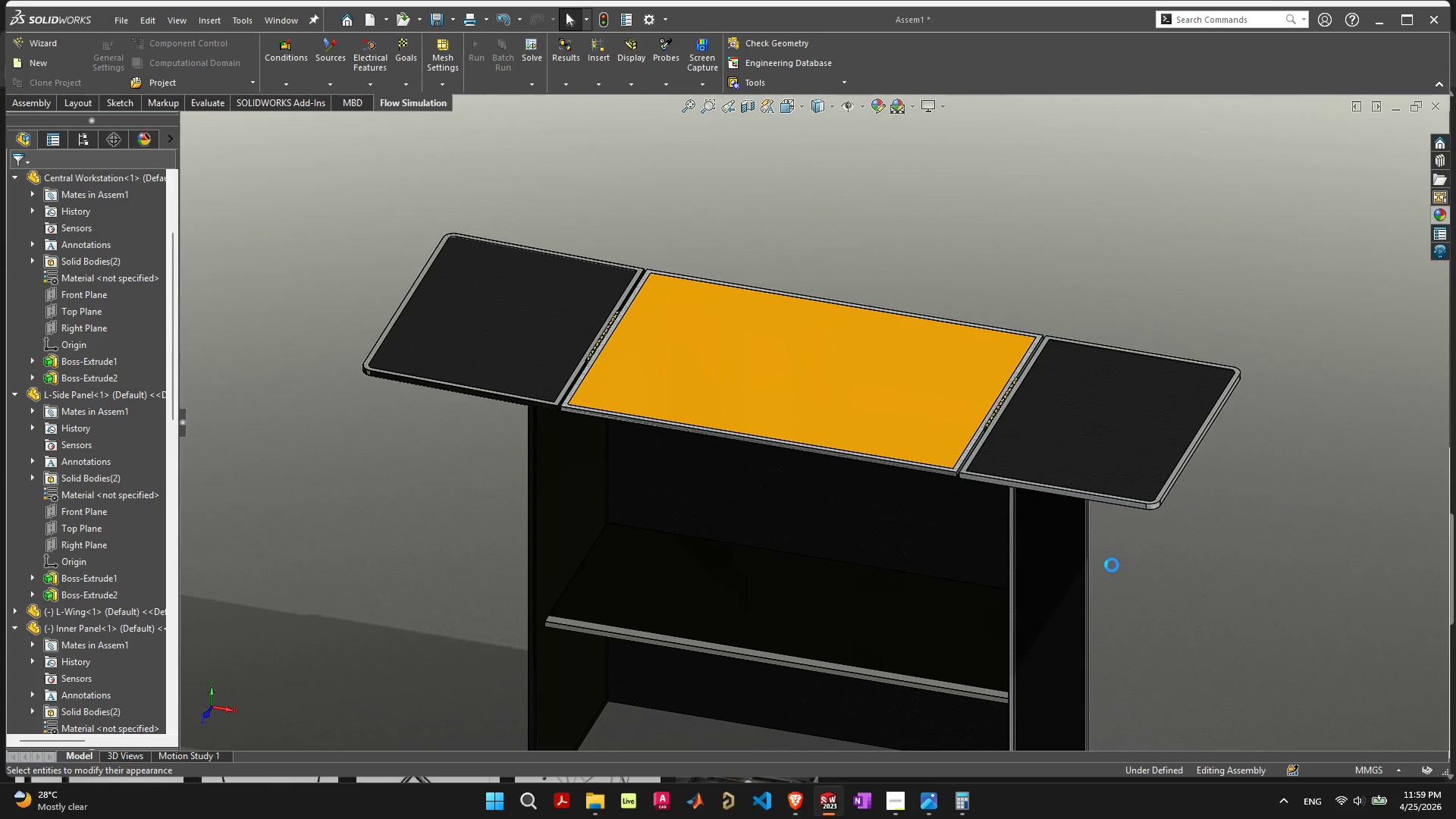 
scroll: coordinate [852, 601], scroll_direction: down, amount: 2.0
 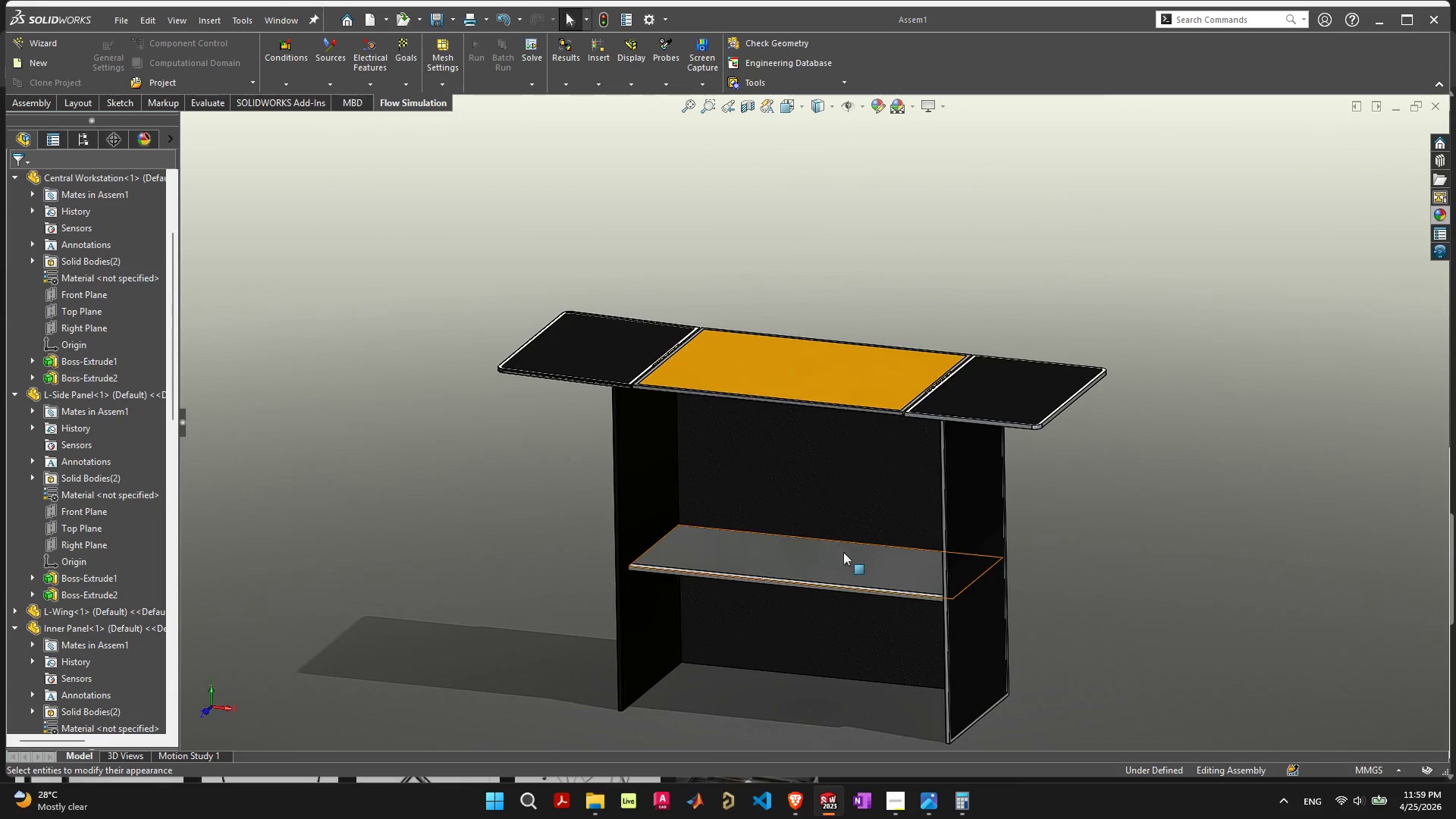 
mouse_move([610, 47])
 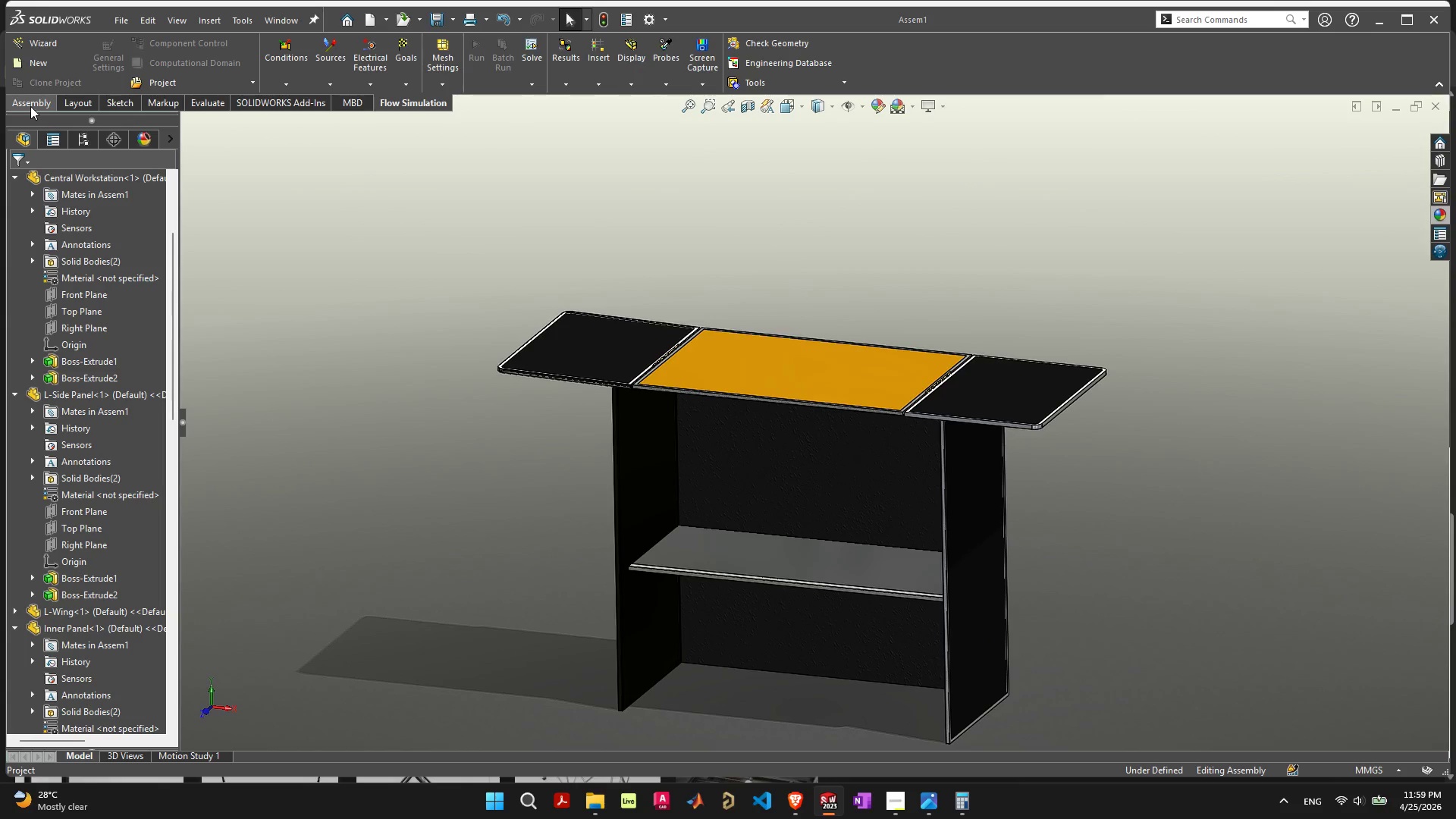 
left_click([31, 102])
 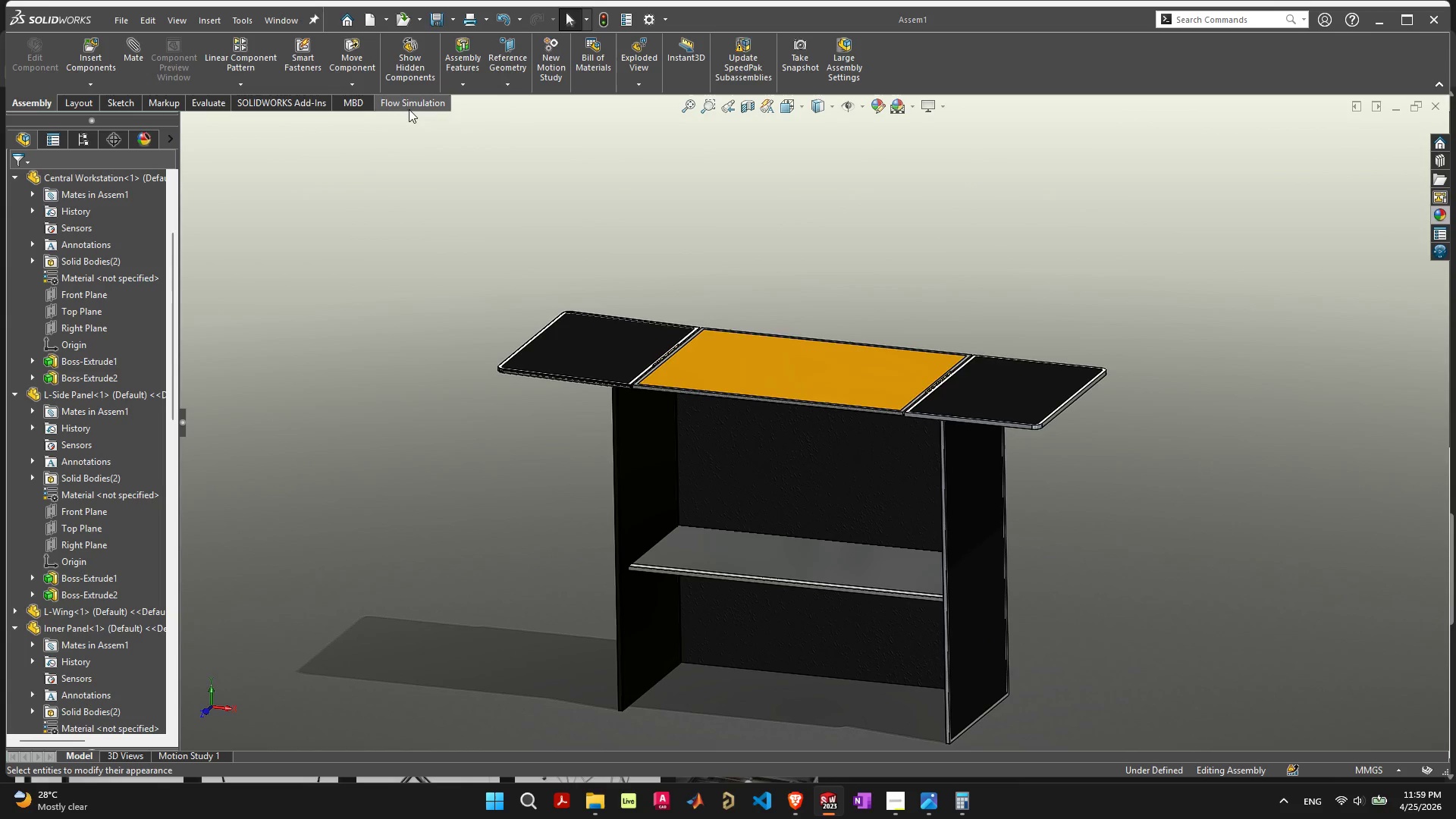 
right_click([411, 105])
 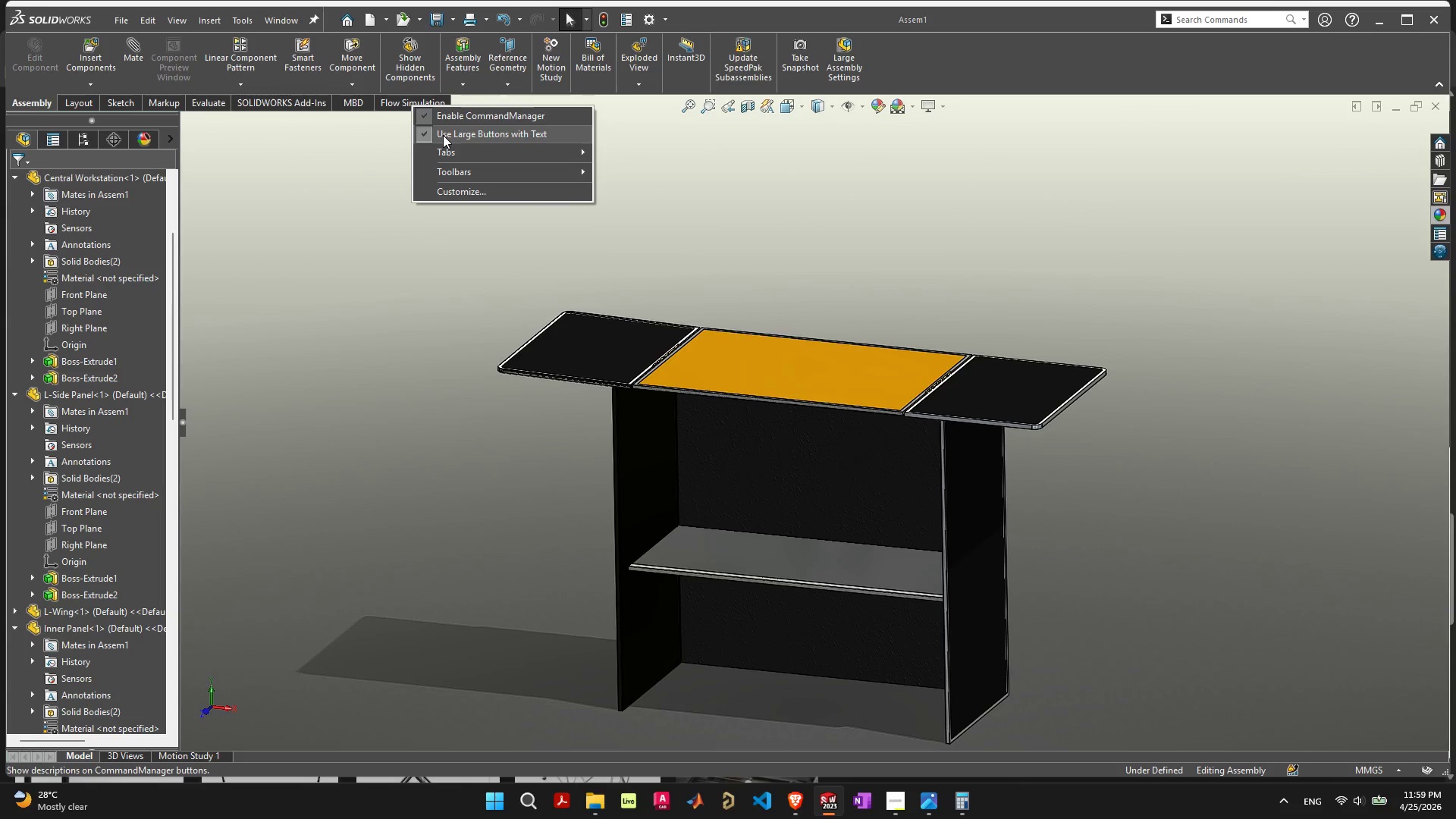 
left_click([453, 144])
 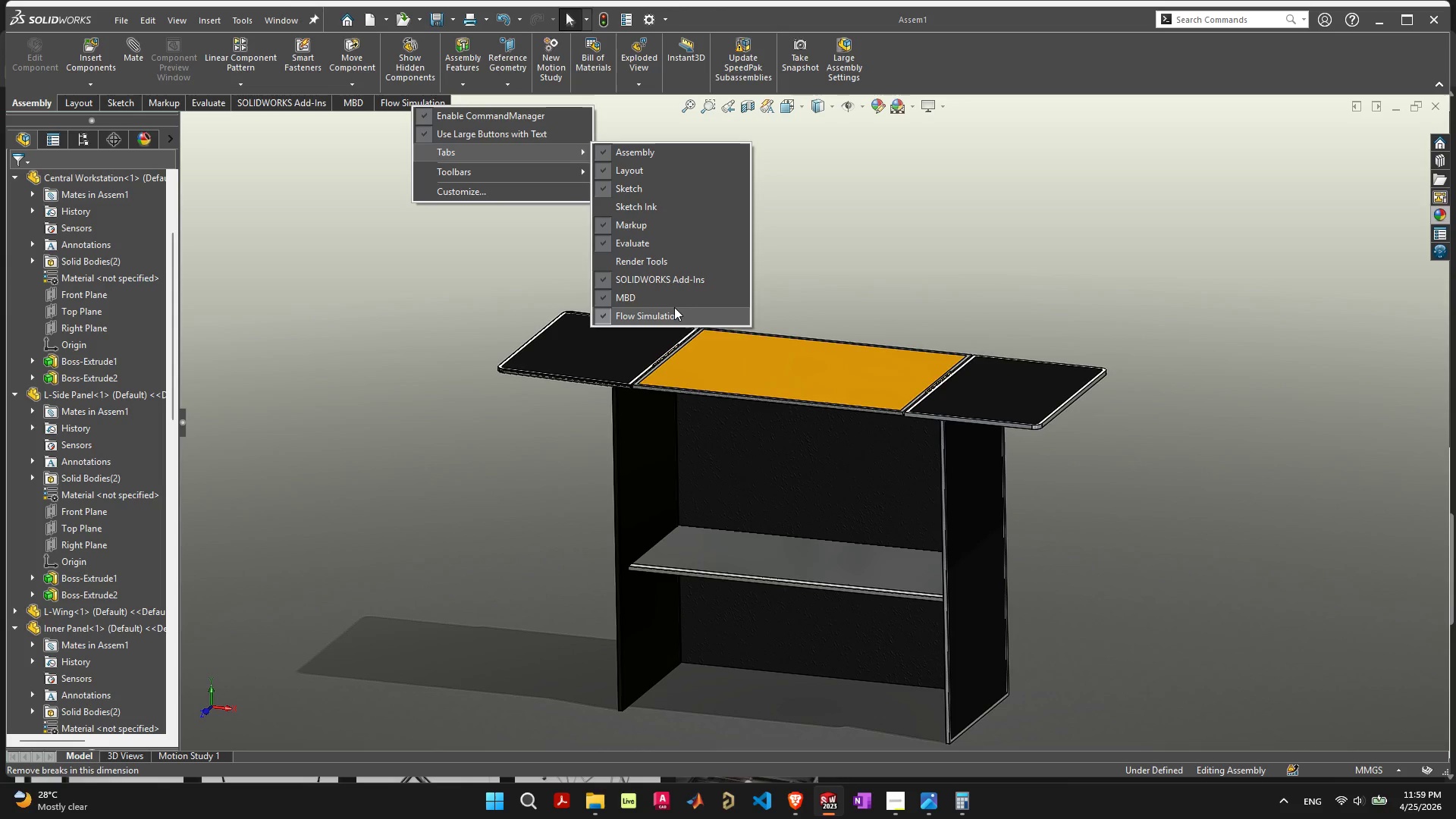 
left_click([674, 308])
 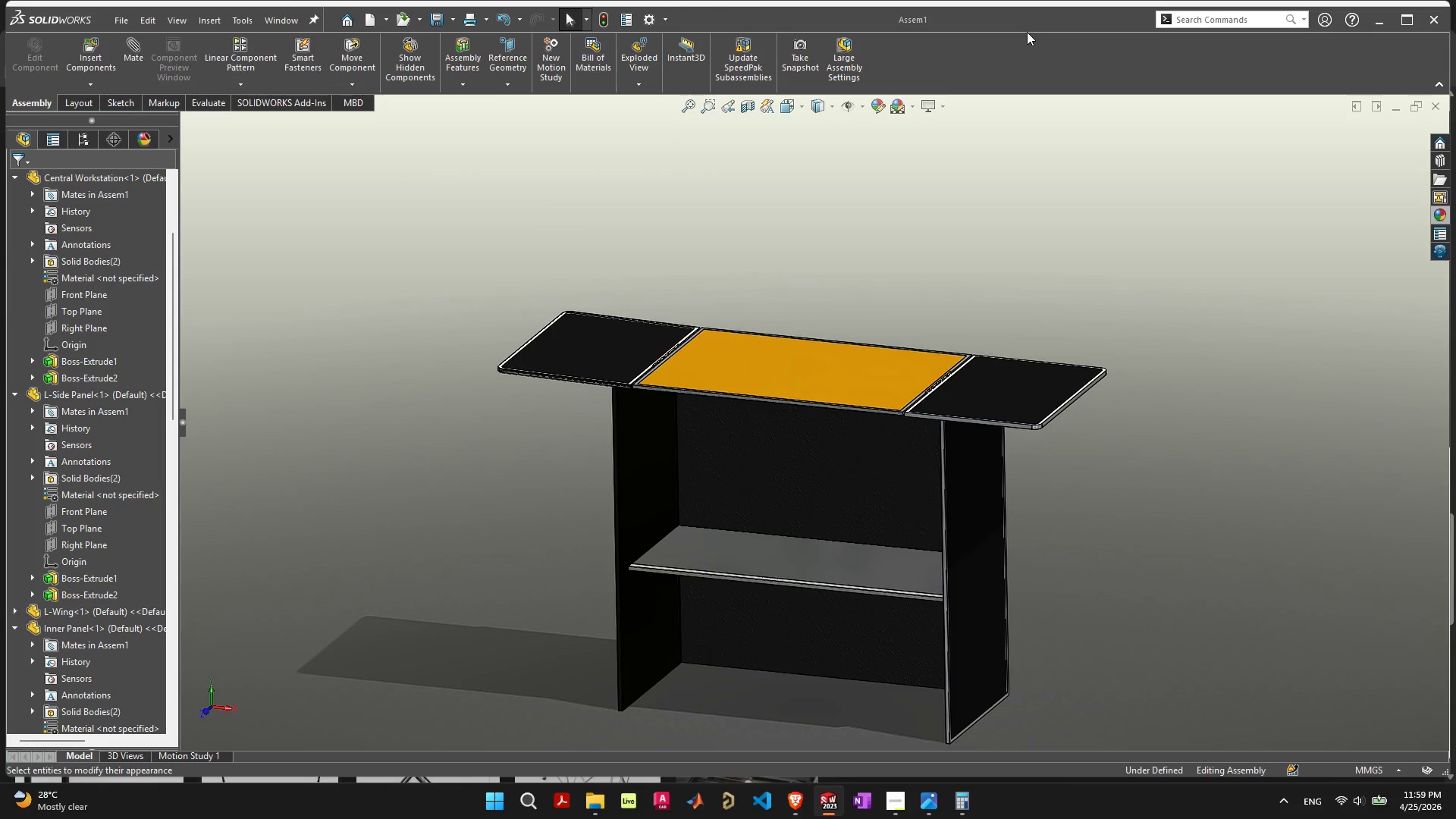 
left_click([999, 72])
 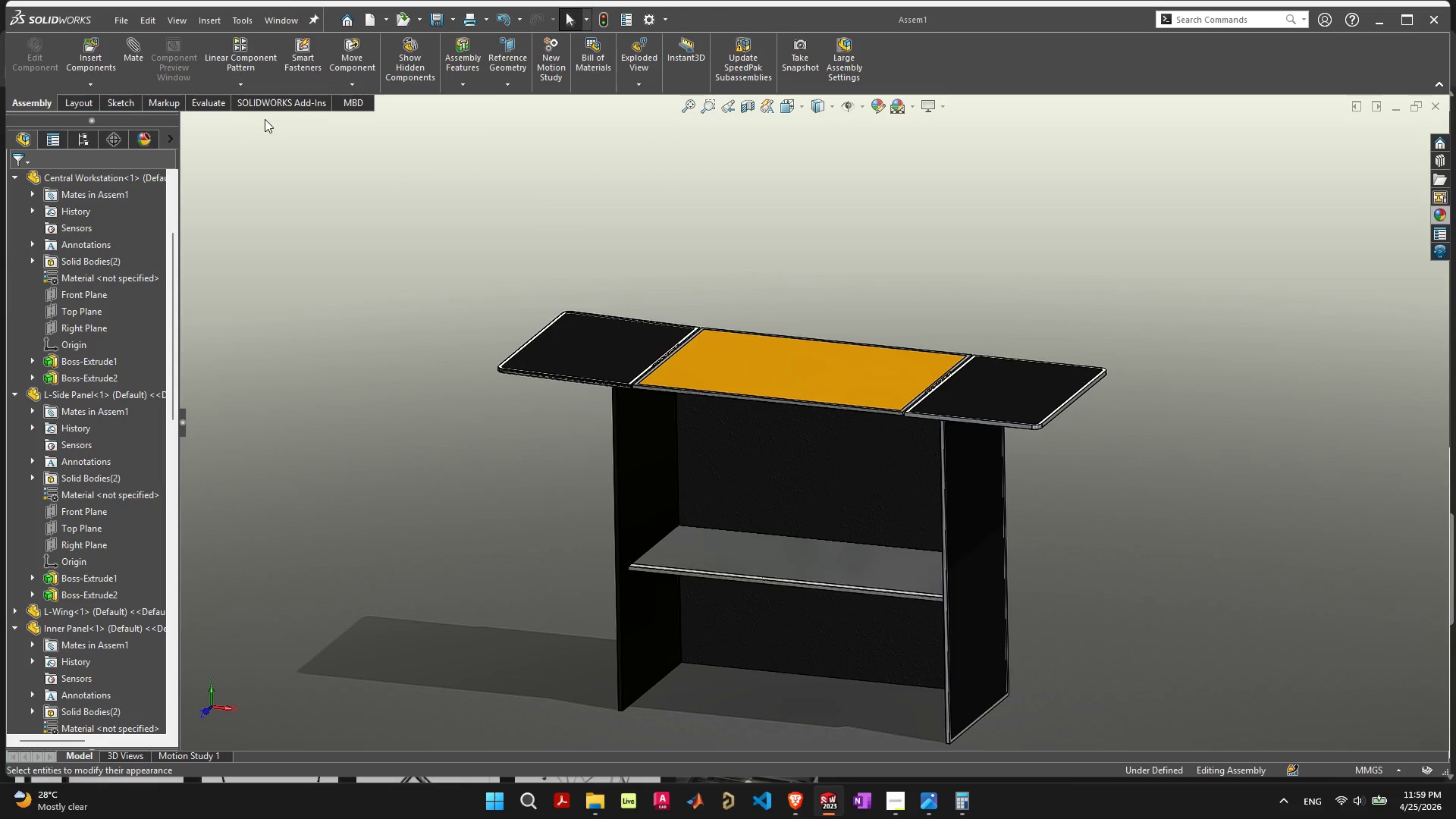 
left_click([230, 106])
 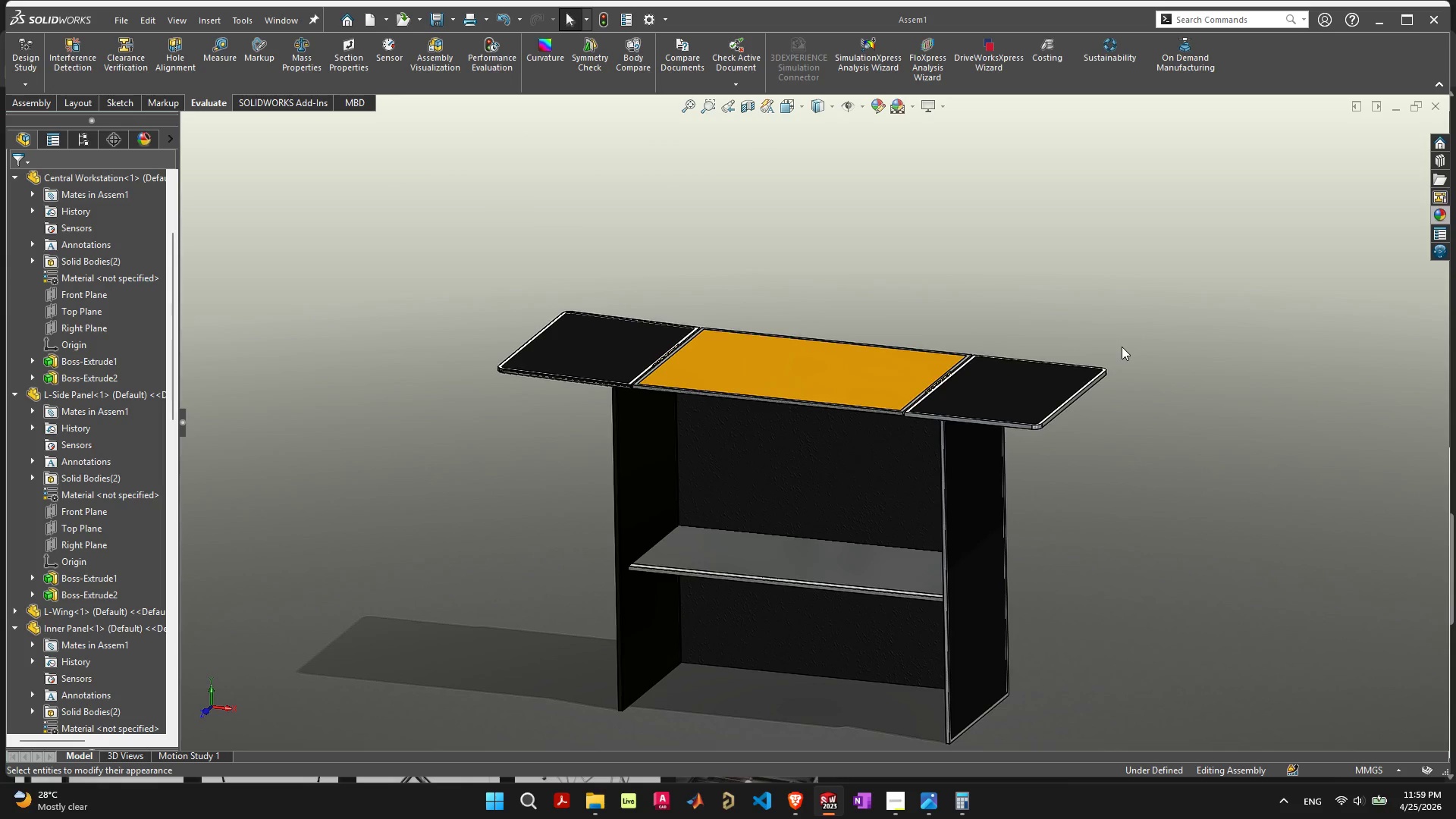 
left_click([902, 106])
 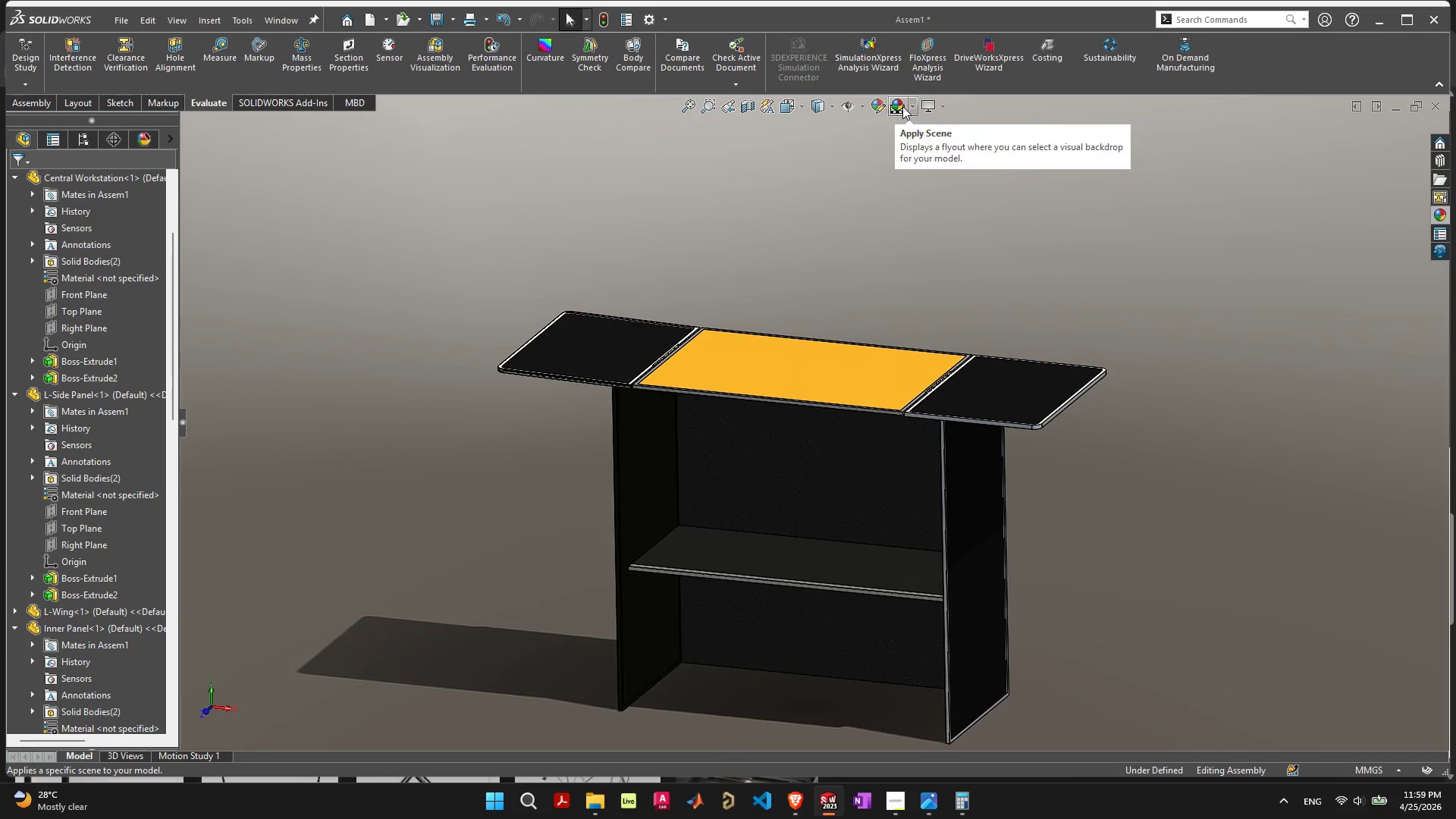 
left_click([902, 106])
 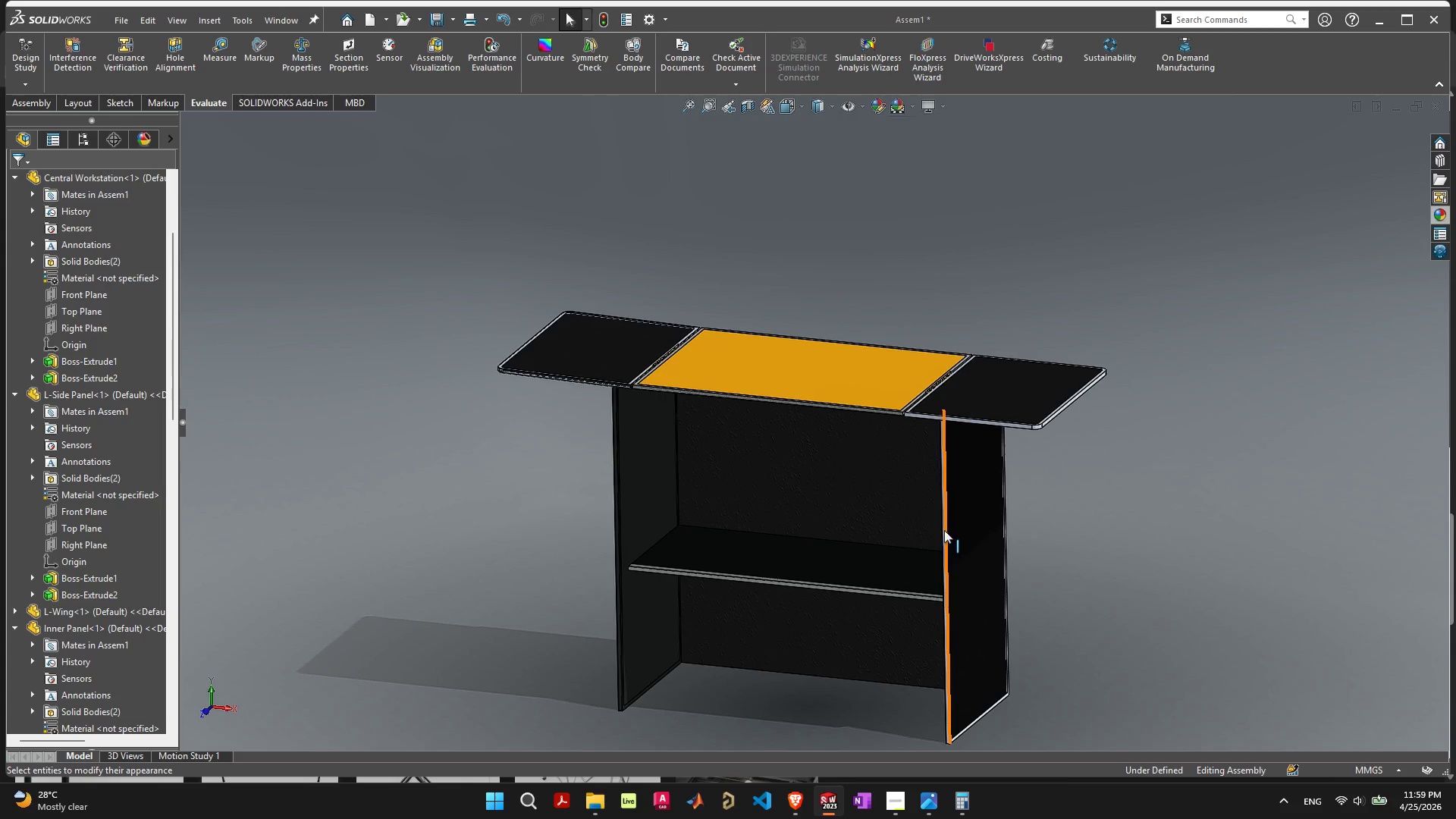 
scroll: coordinate [846, 552], scroll_direction: up, amount: 2.0
 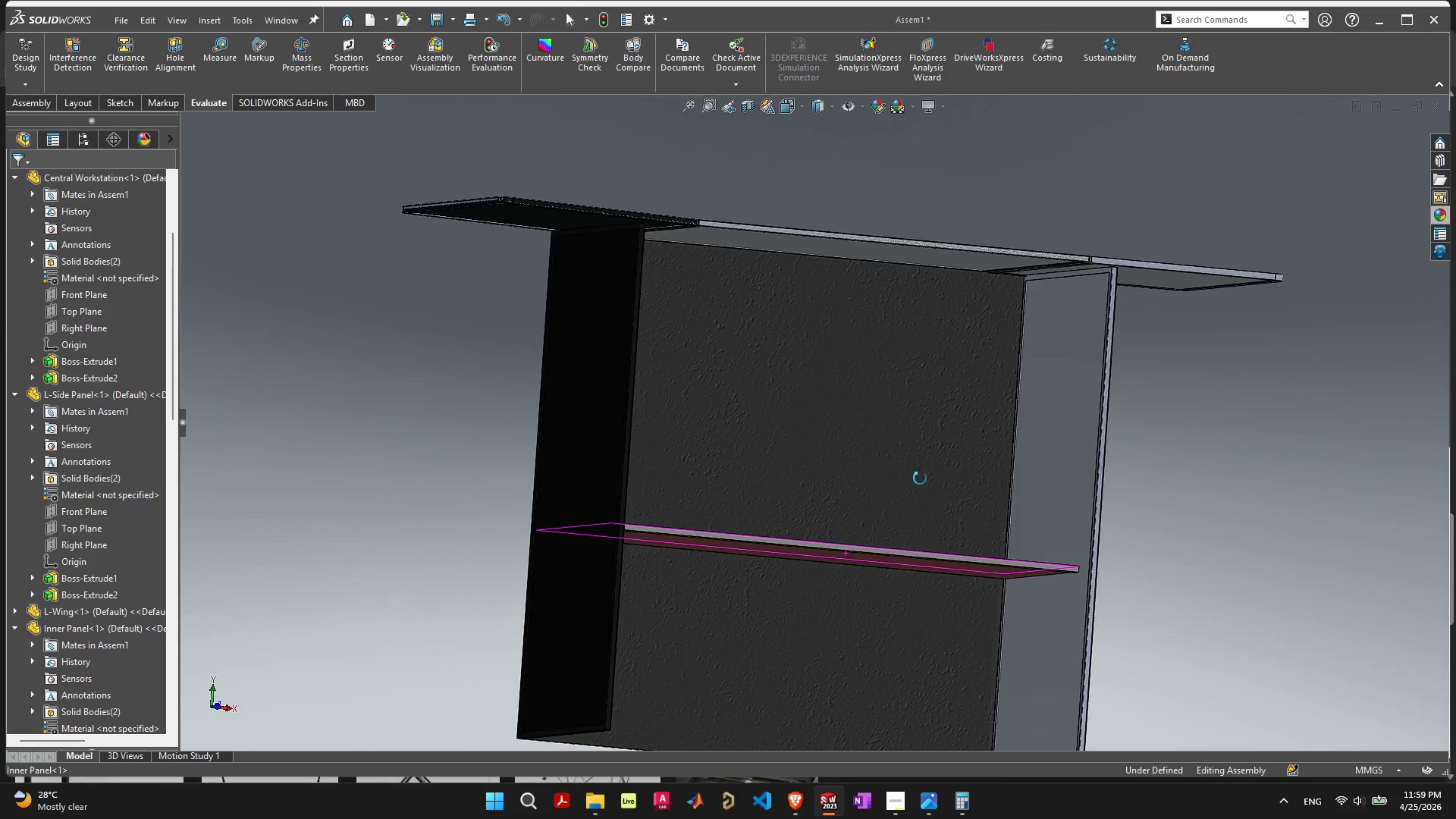 
double_click([862, 429])
 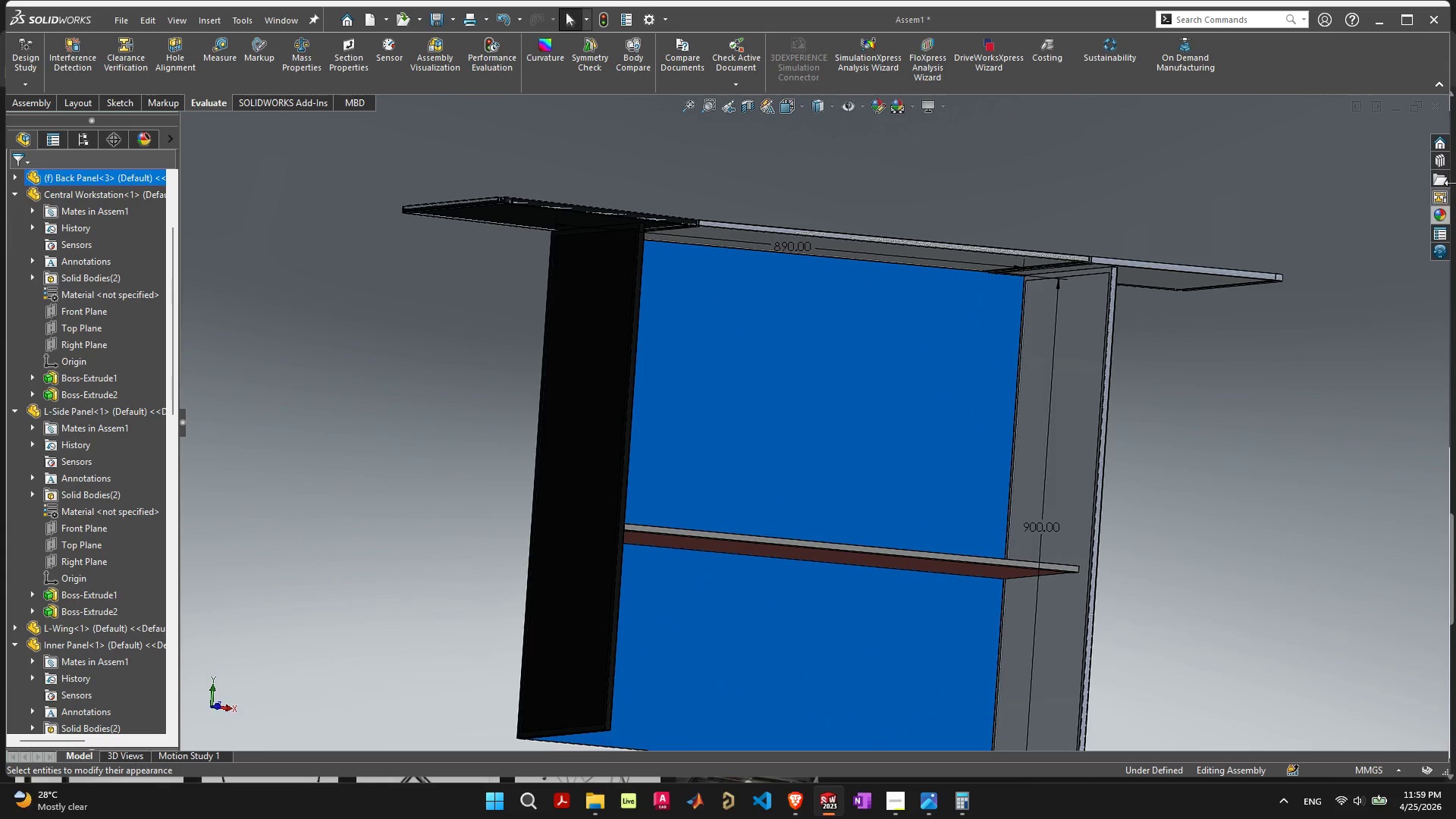 
left_click([1443, 220])
 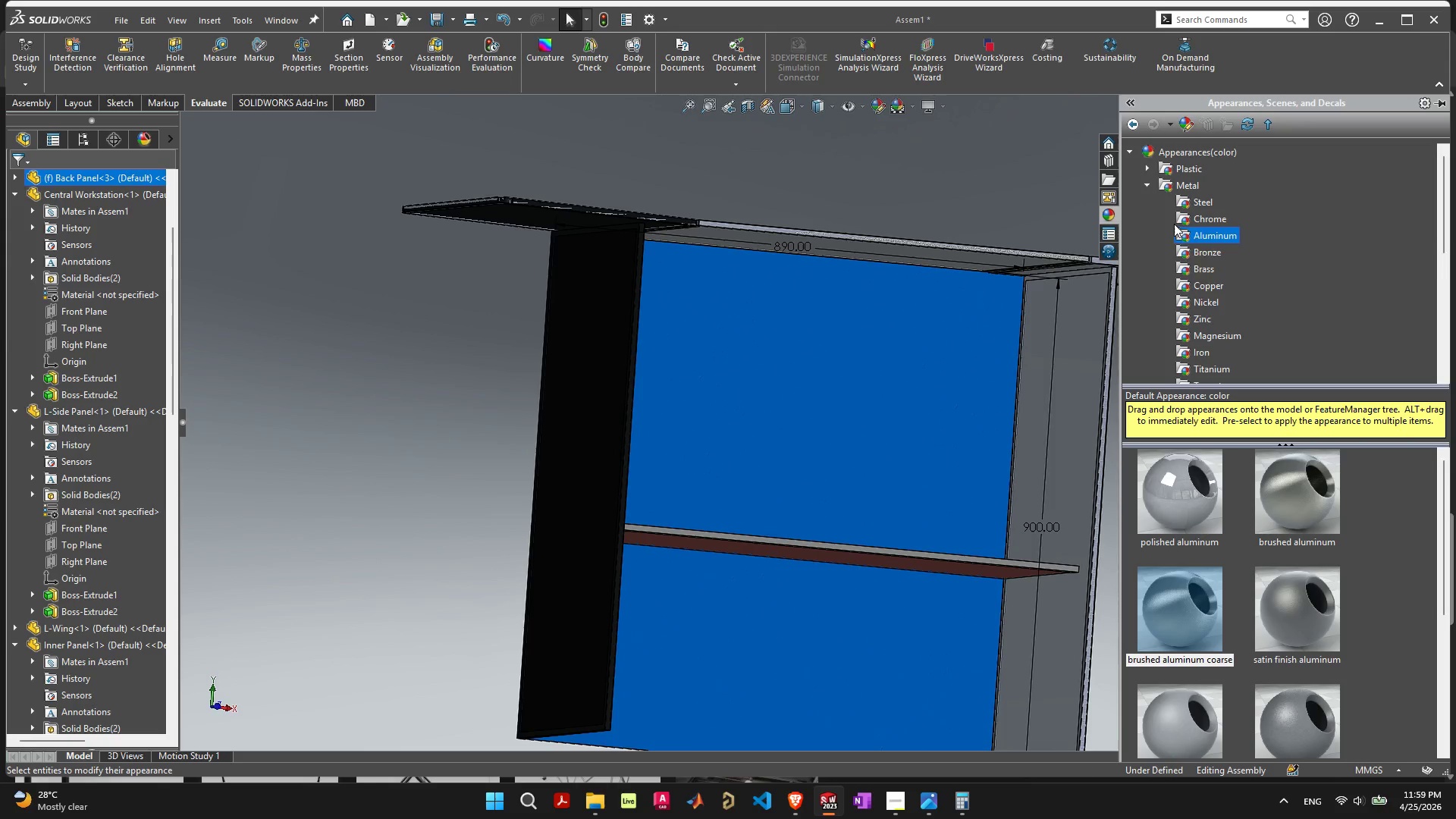 
scroll: coordinate [1304, 271], scroll_direction: down, amount: 5.0
 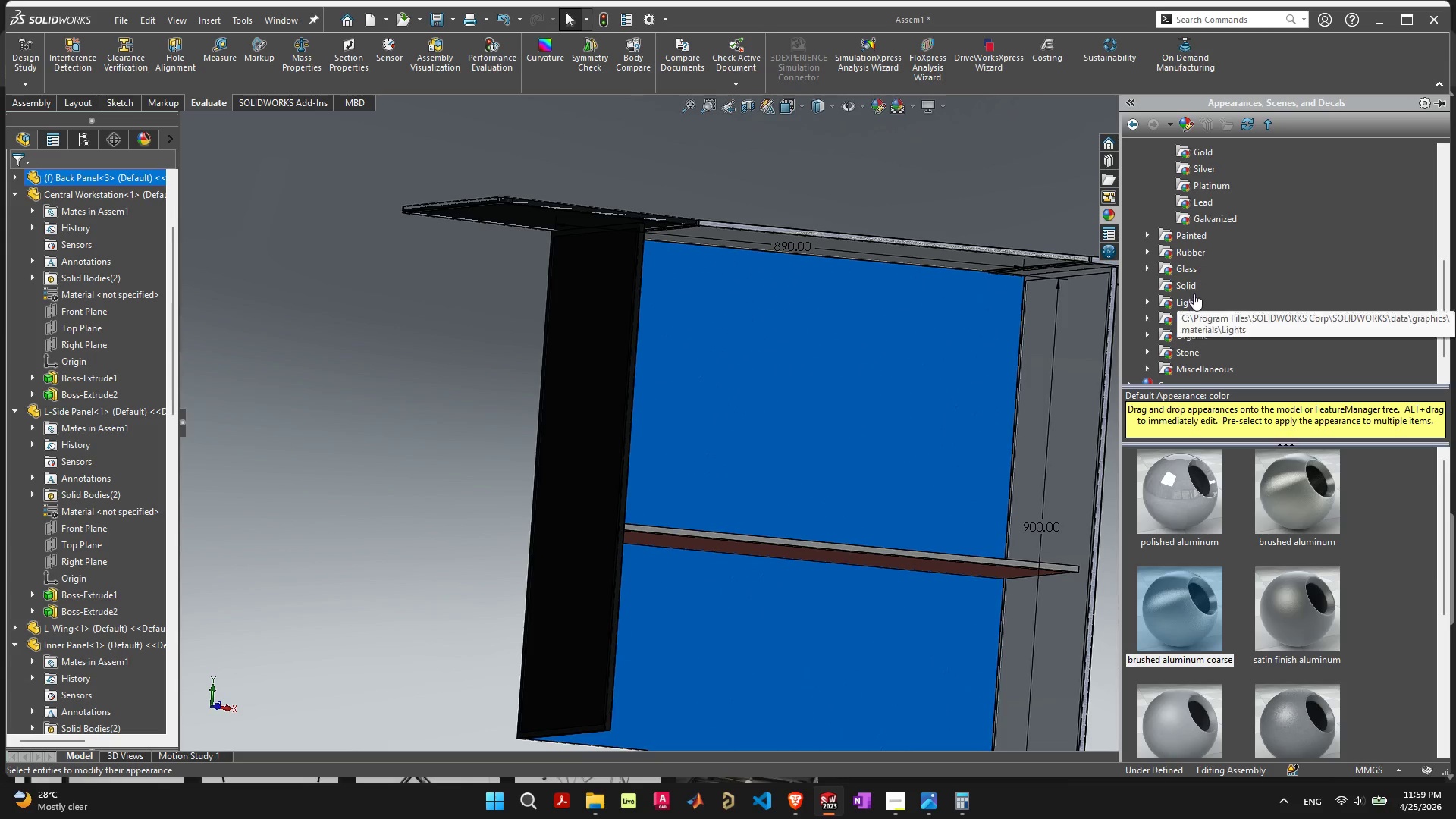 
left_click([1191, 286])
 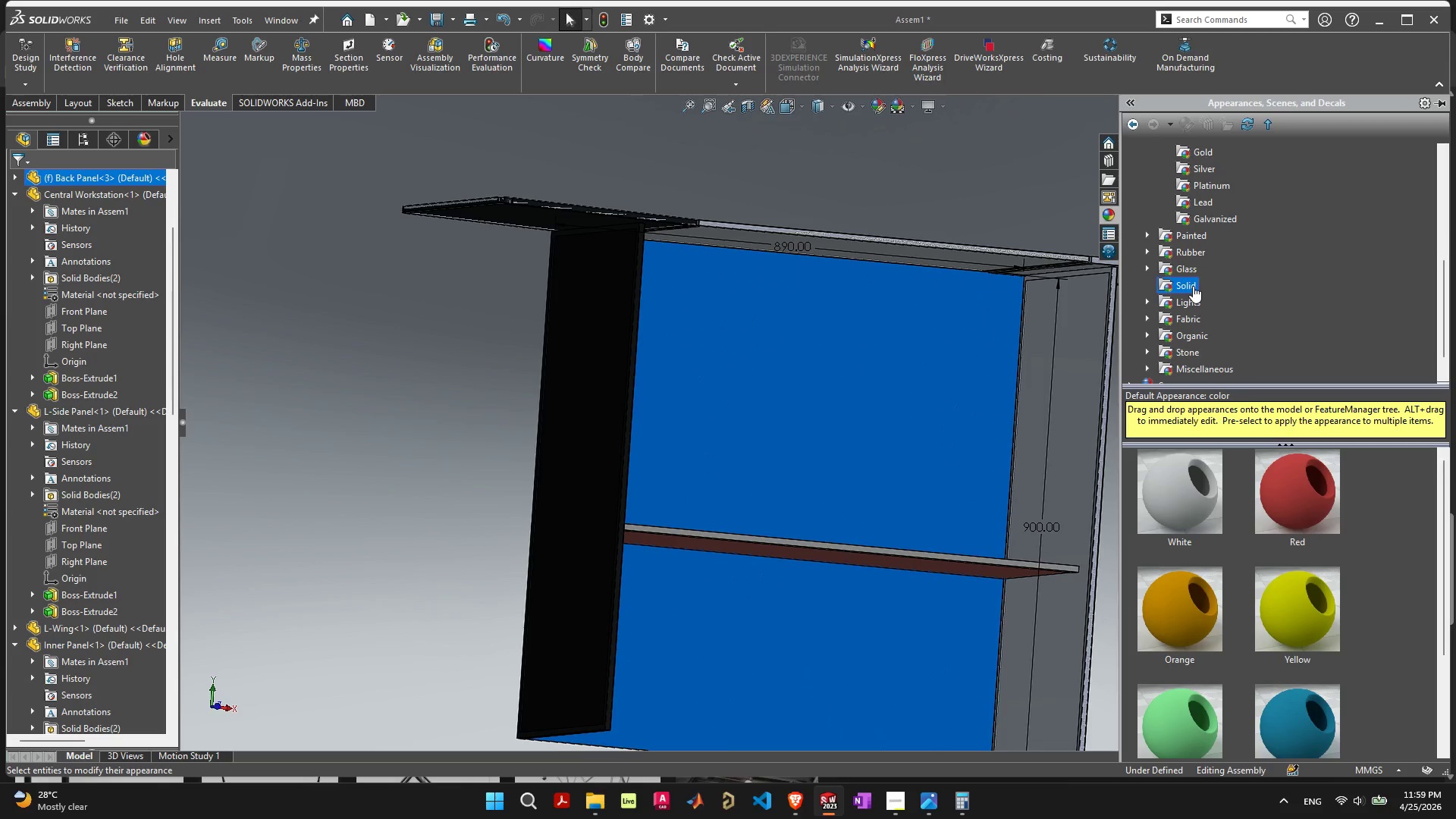 
scroll: coordinate [1251, 495], scroll_direction: down, amount: 2.0
 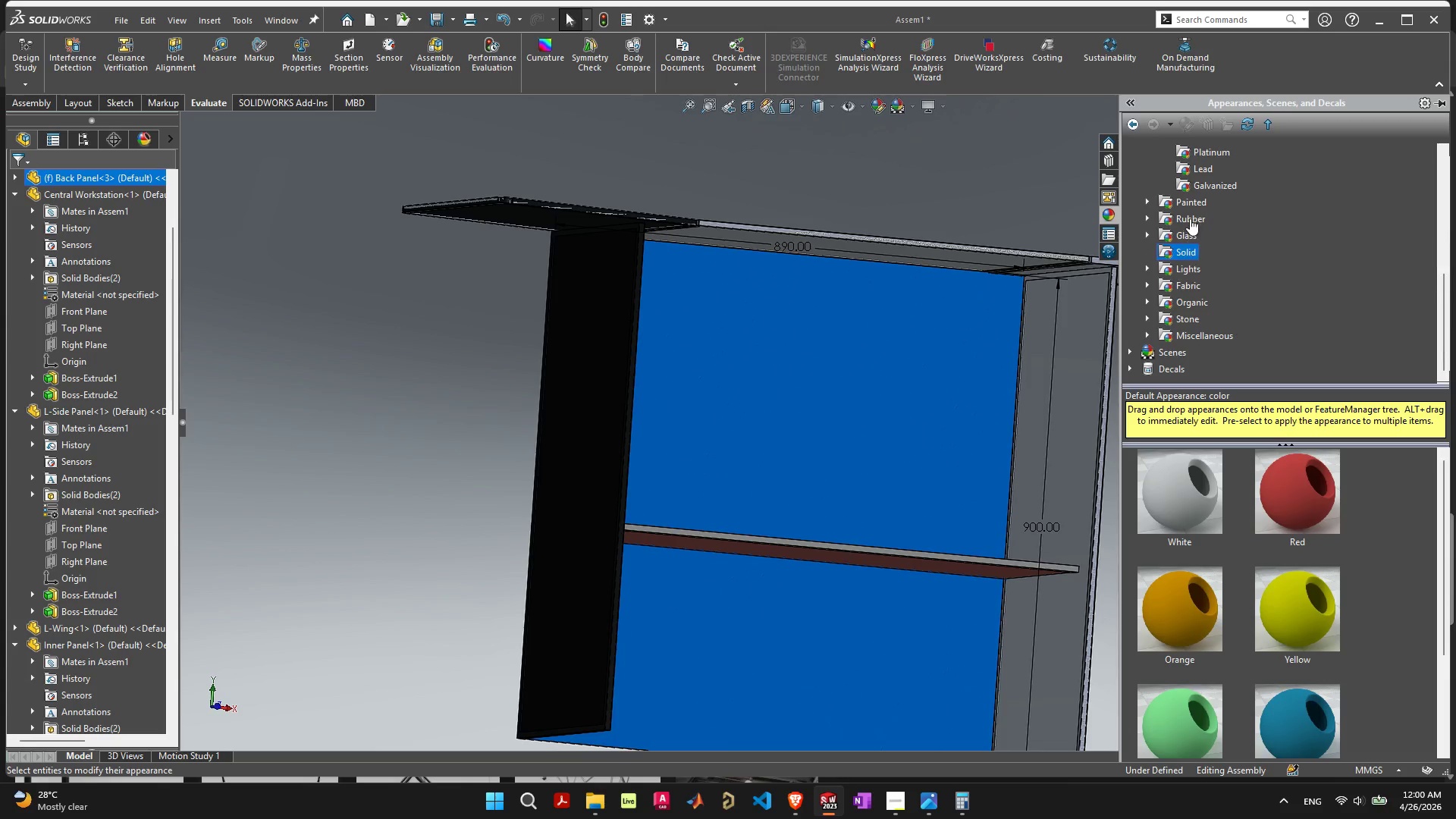 
left_click([1198, 202])
 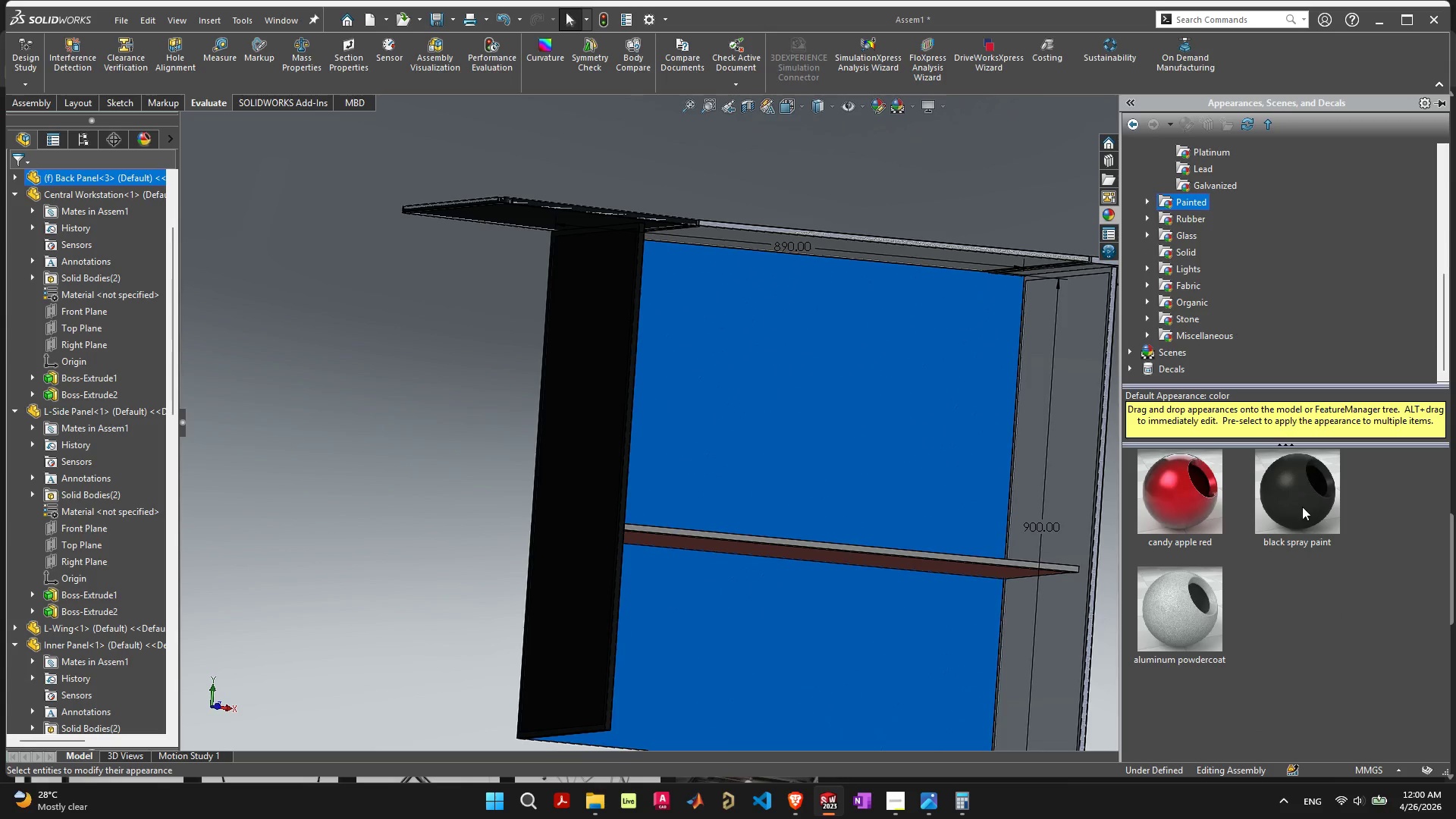 
left_click([1306, 498])
 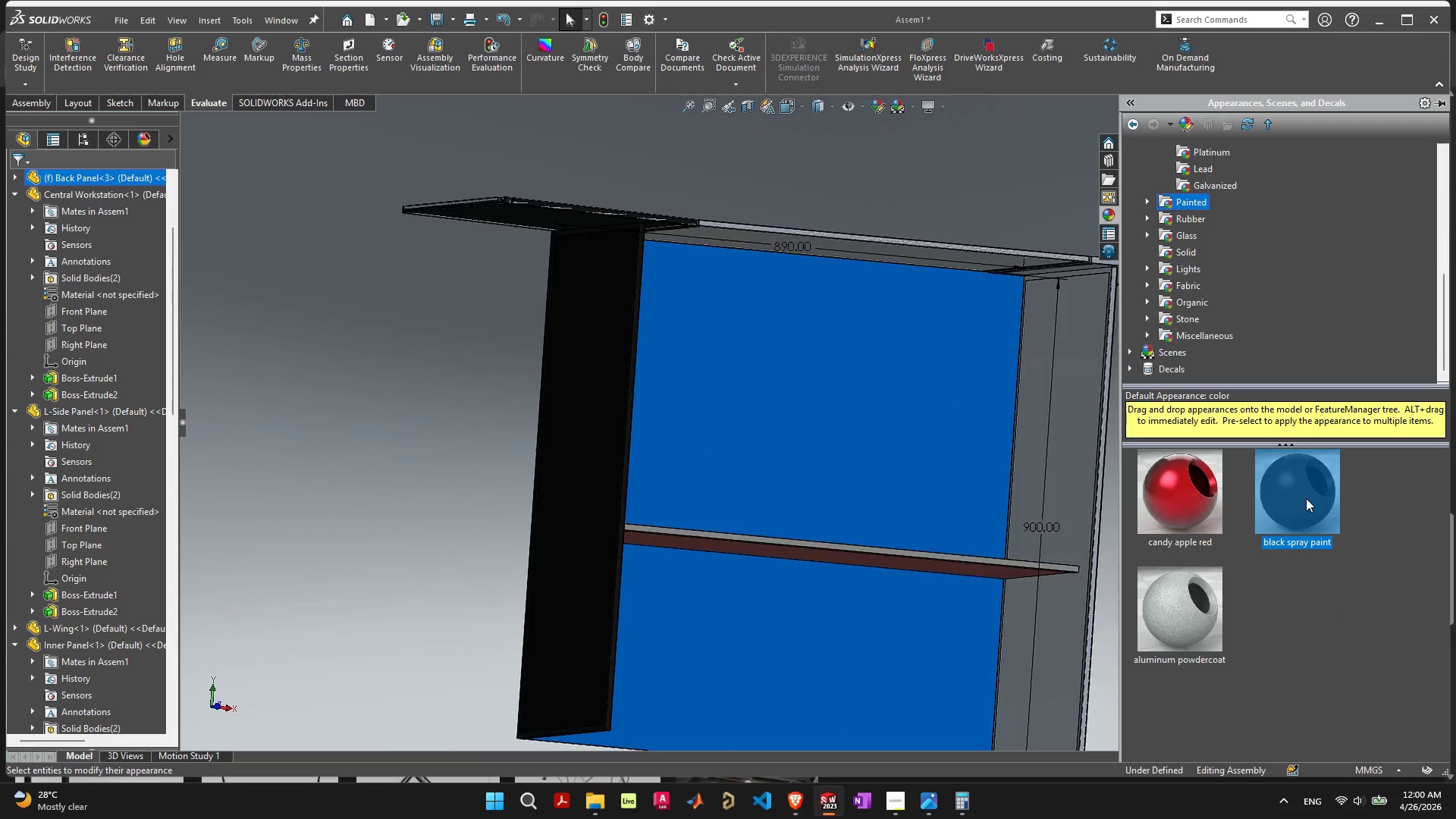 
left_click_drag(start_coordinate=[1306, 498], to_coordinate=[825, 479])
 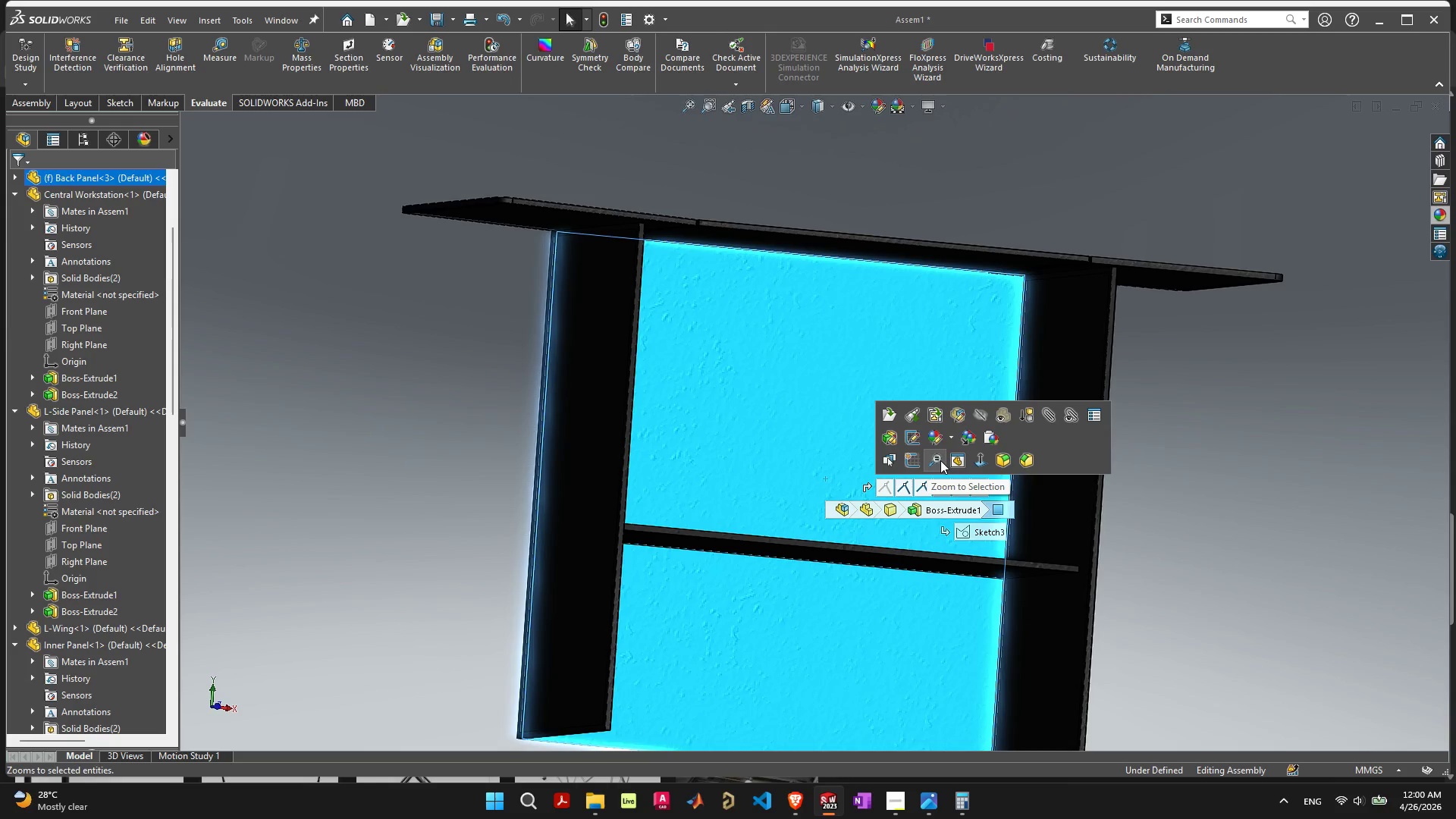 
left_click([825, 479])
 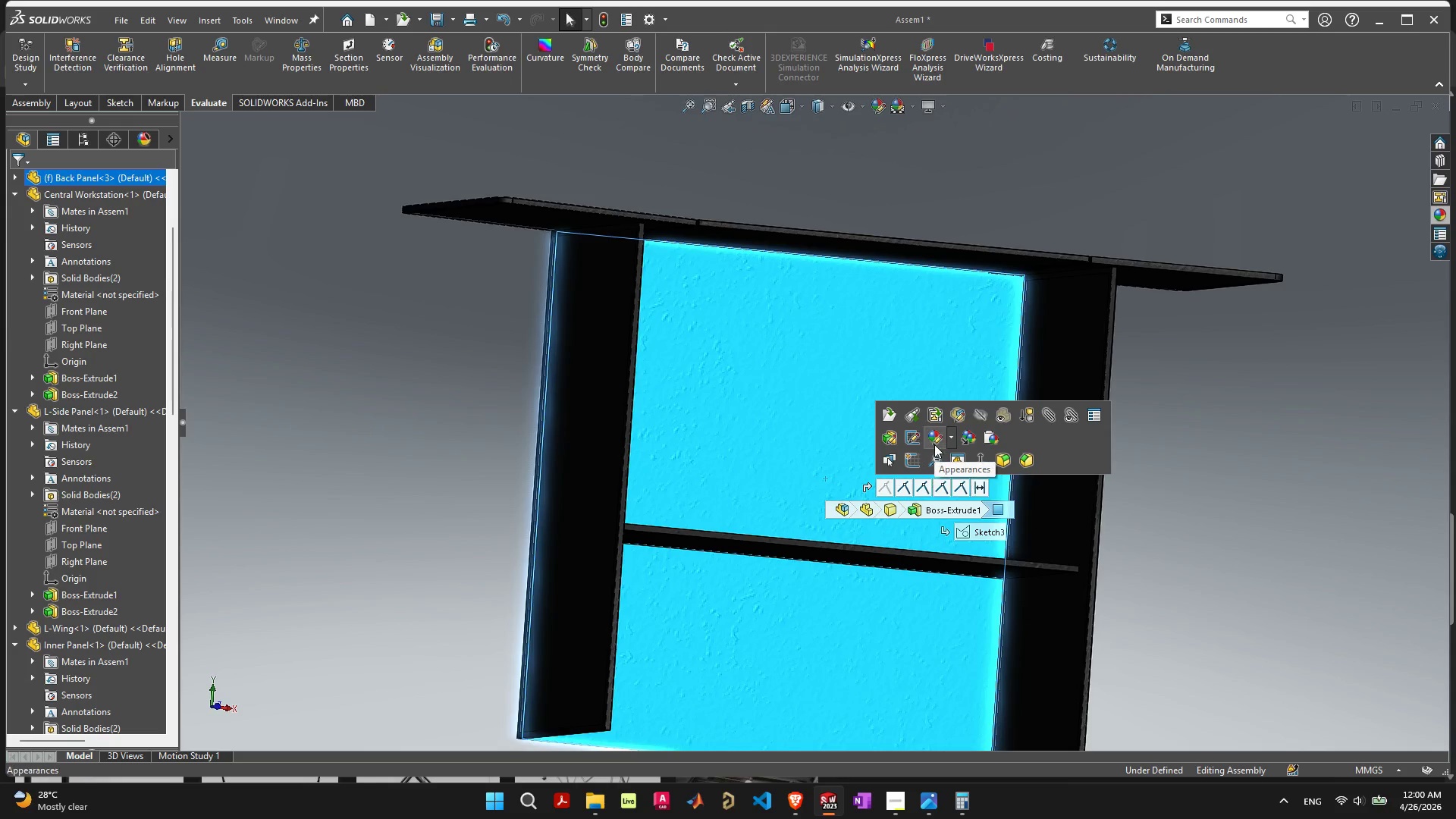 
left_click([936, 440])
 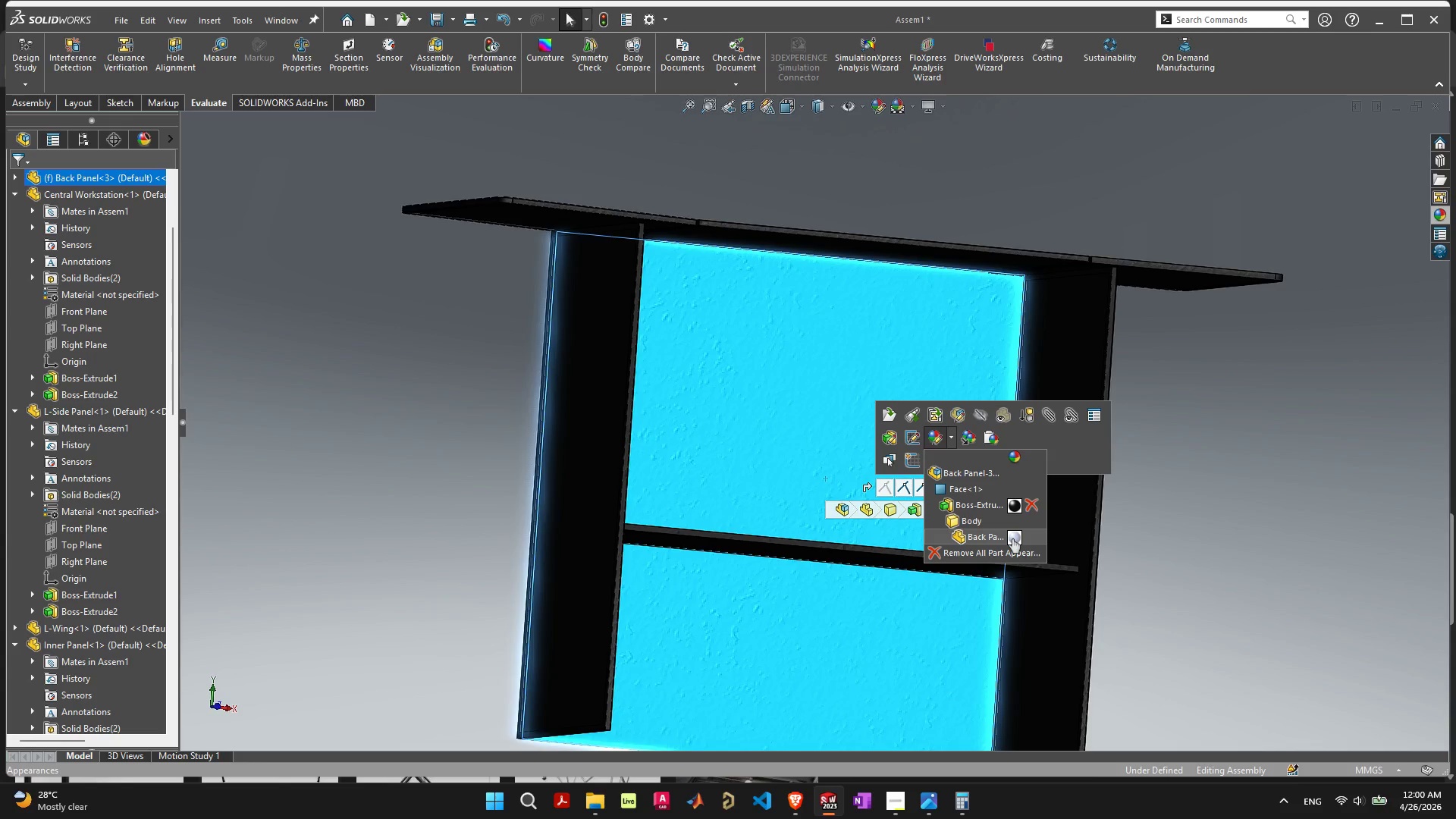 
left_click([1016, 551])
 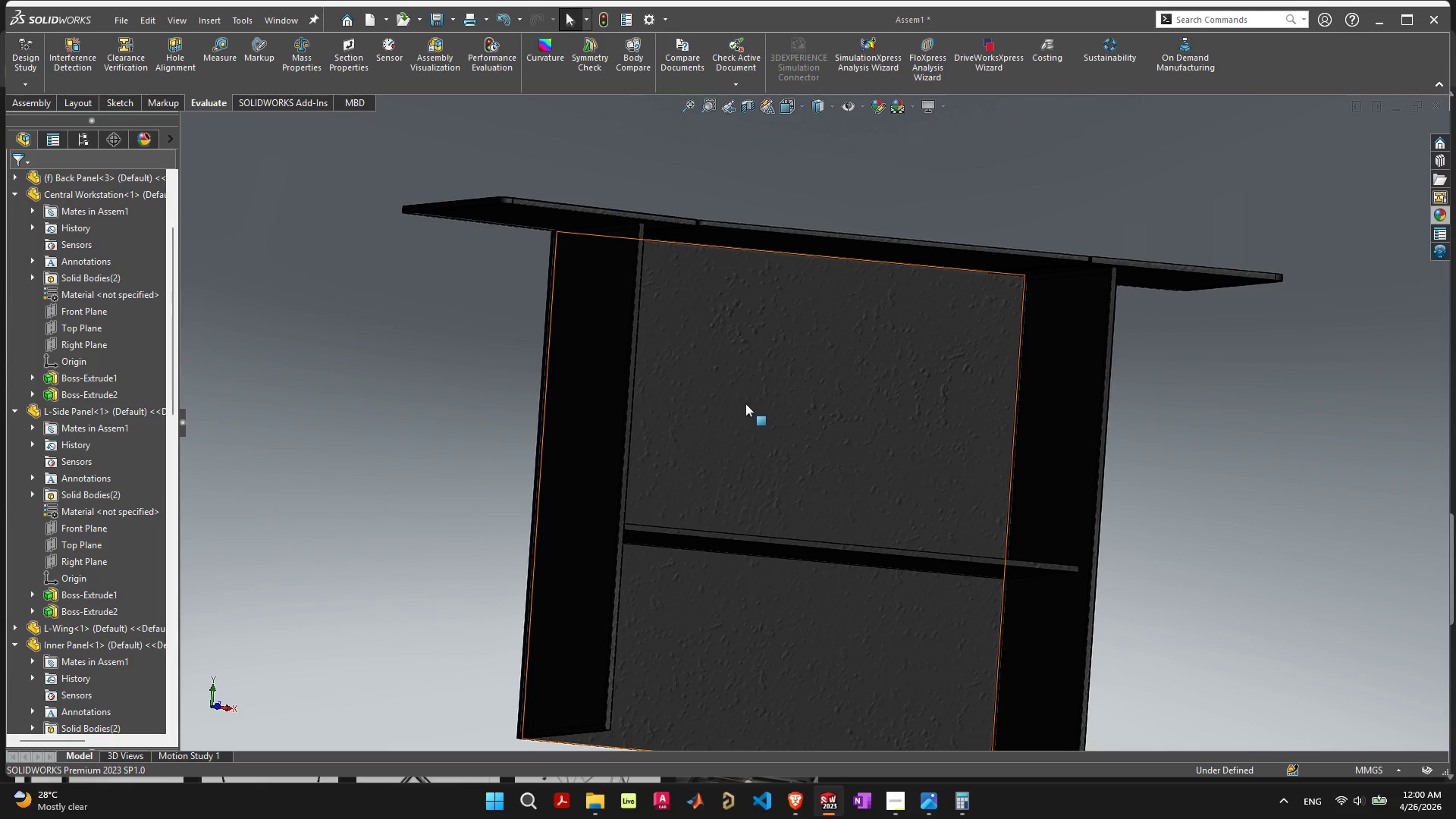 
left_click([745, 403])
 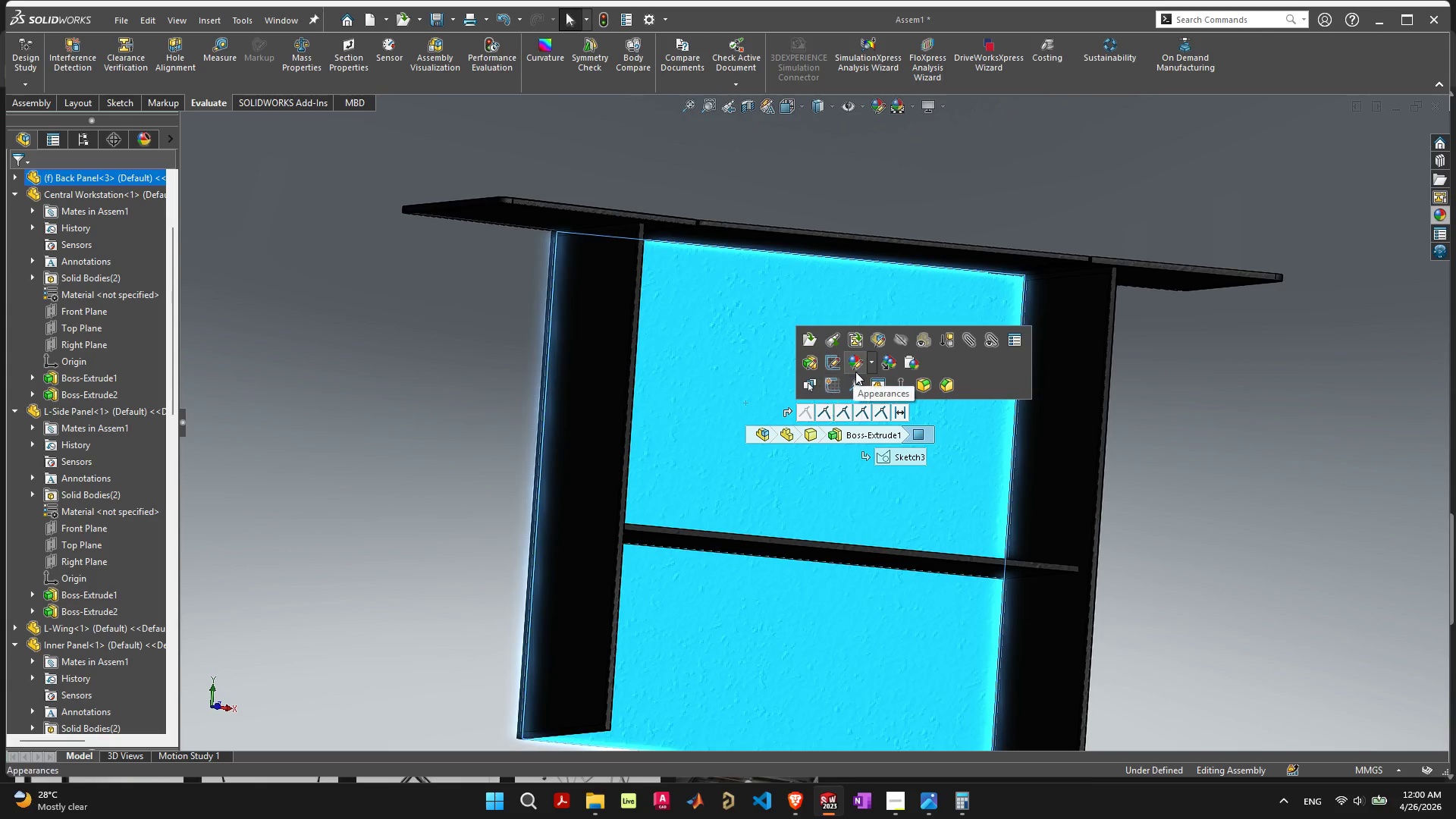 
left_click([858, 364])
 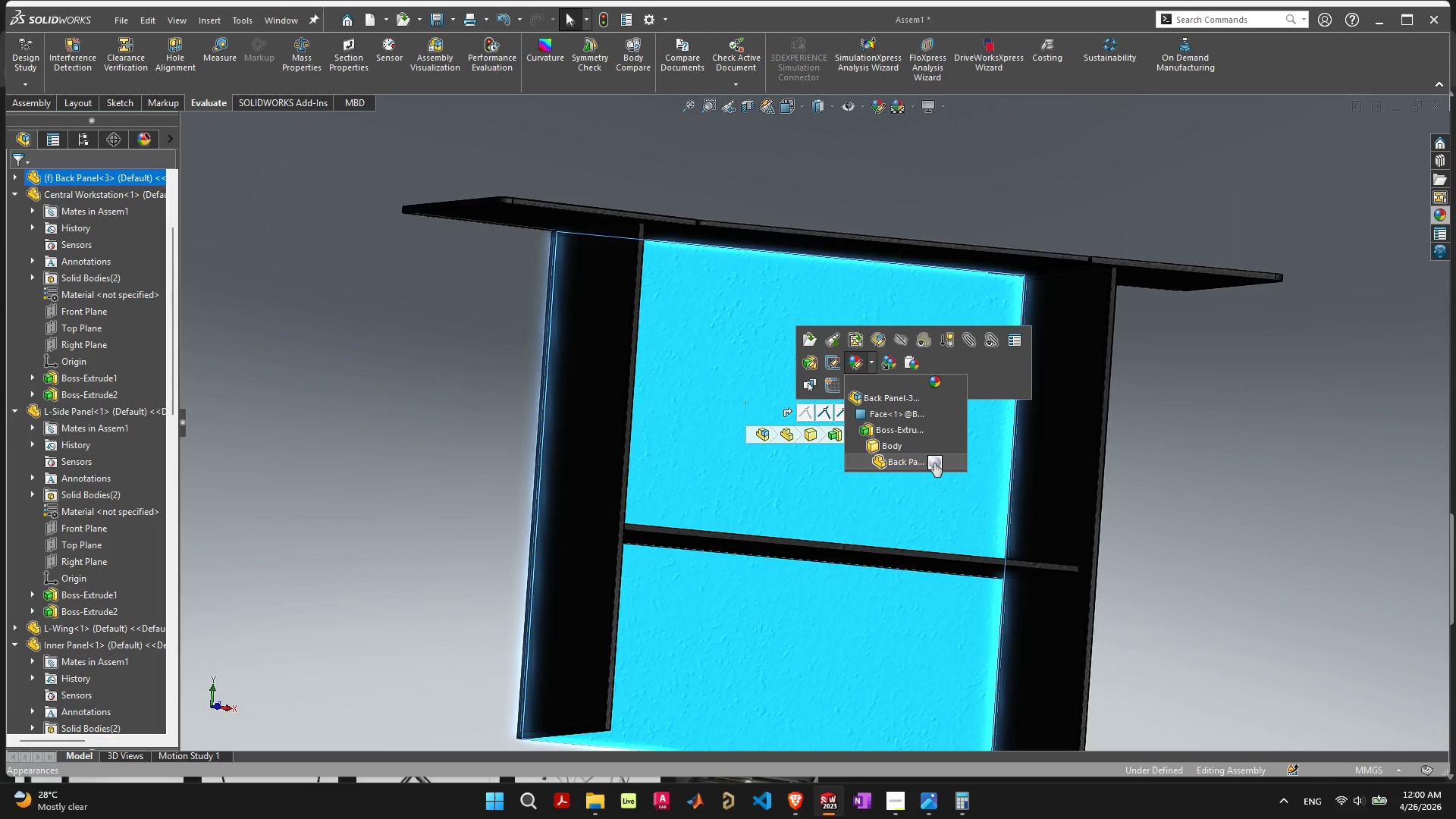 
double_click([934, 463])
 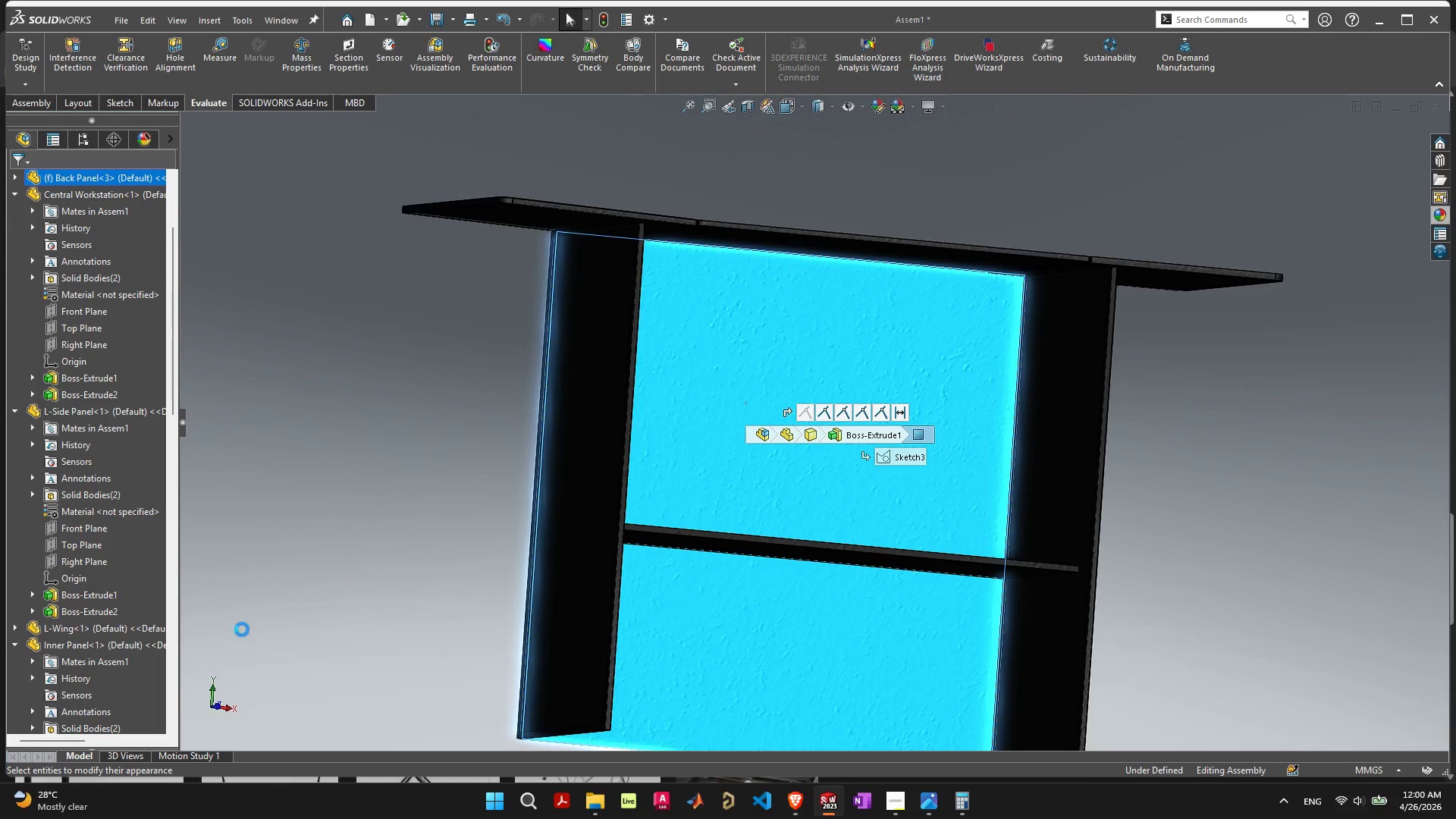 
mouse_move([107, 684])
 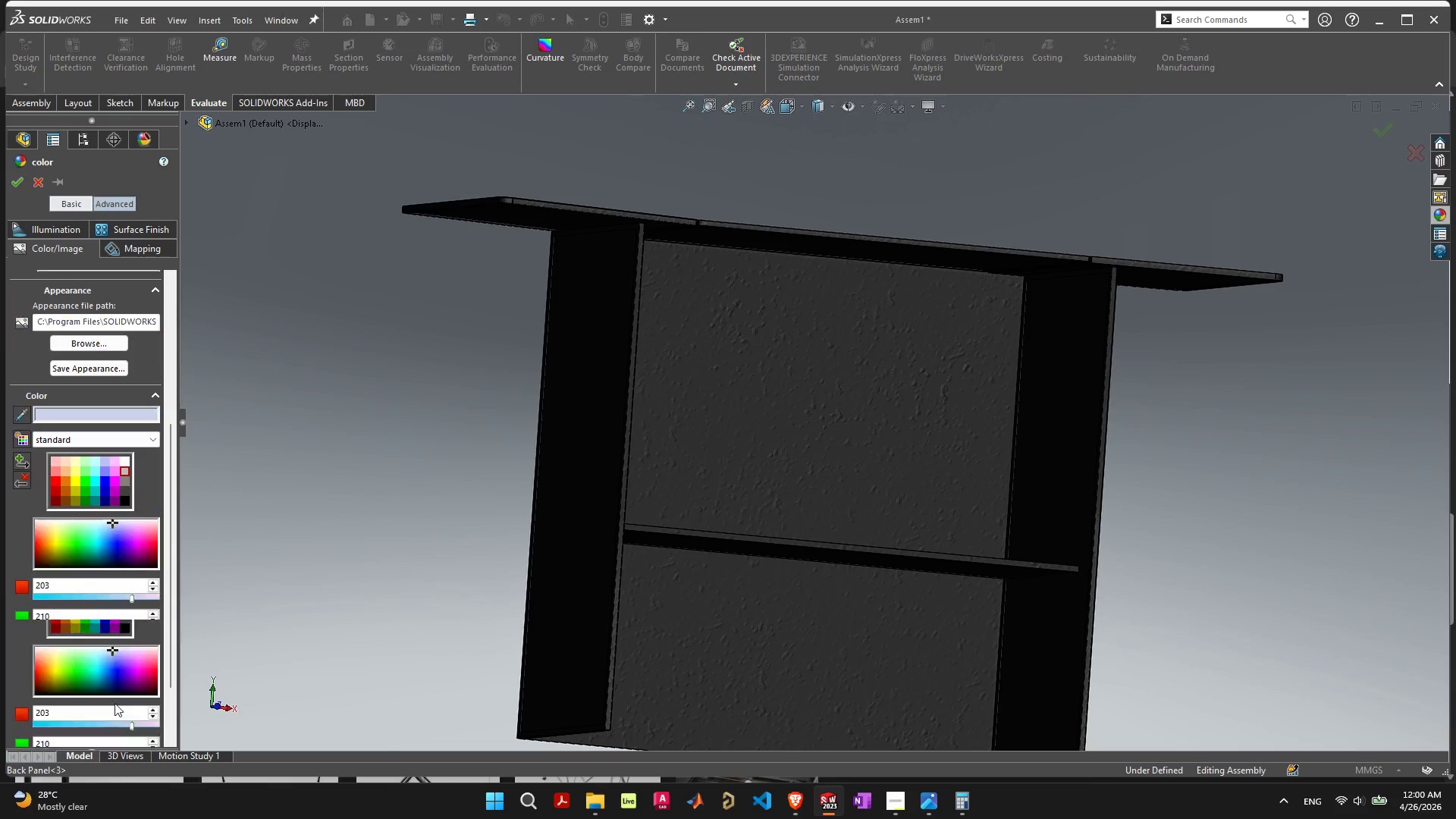 
scroll: coordinate [115, 703], scroll_direction: down, amount: 2.0
 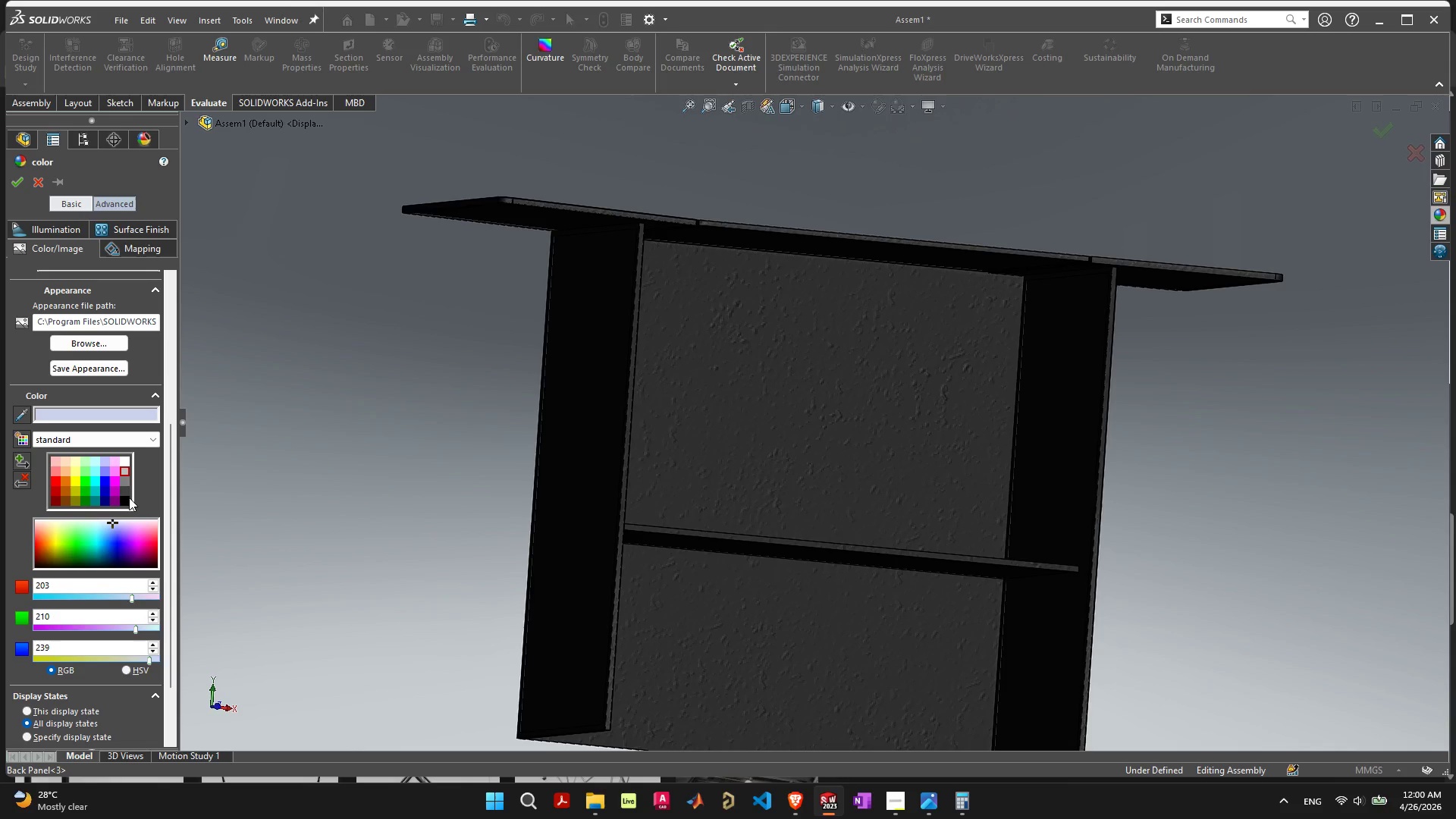 
left_click([129, 499])
 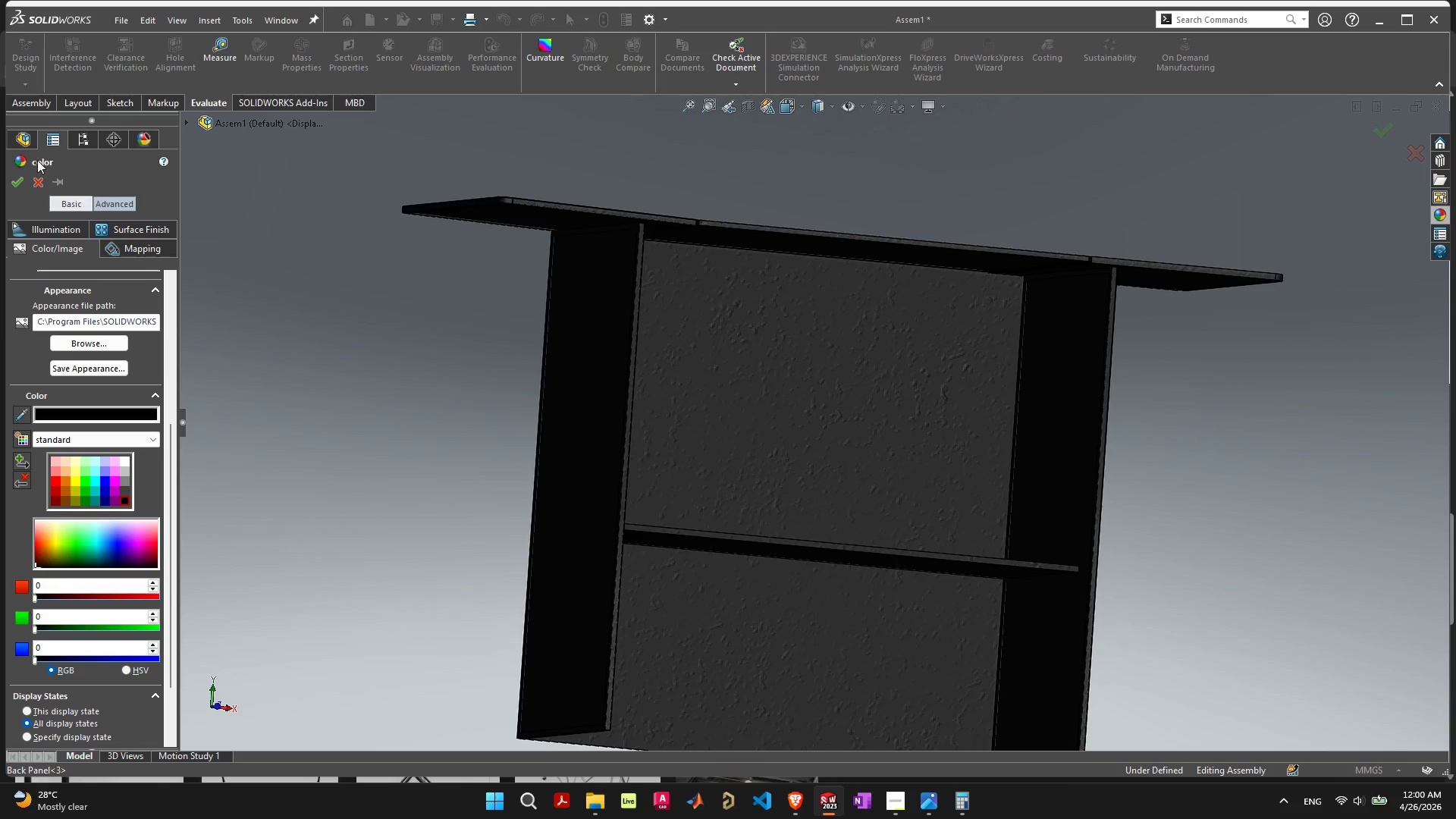 
left_click([12, 180])
 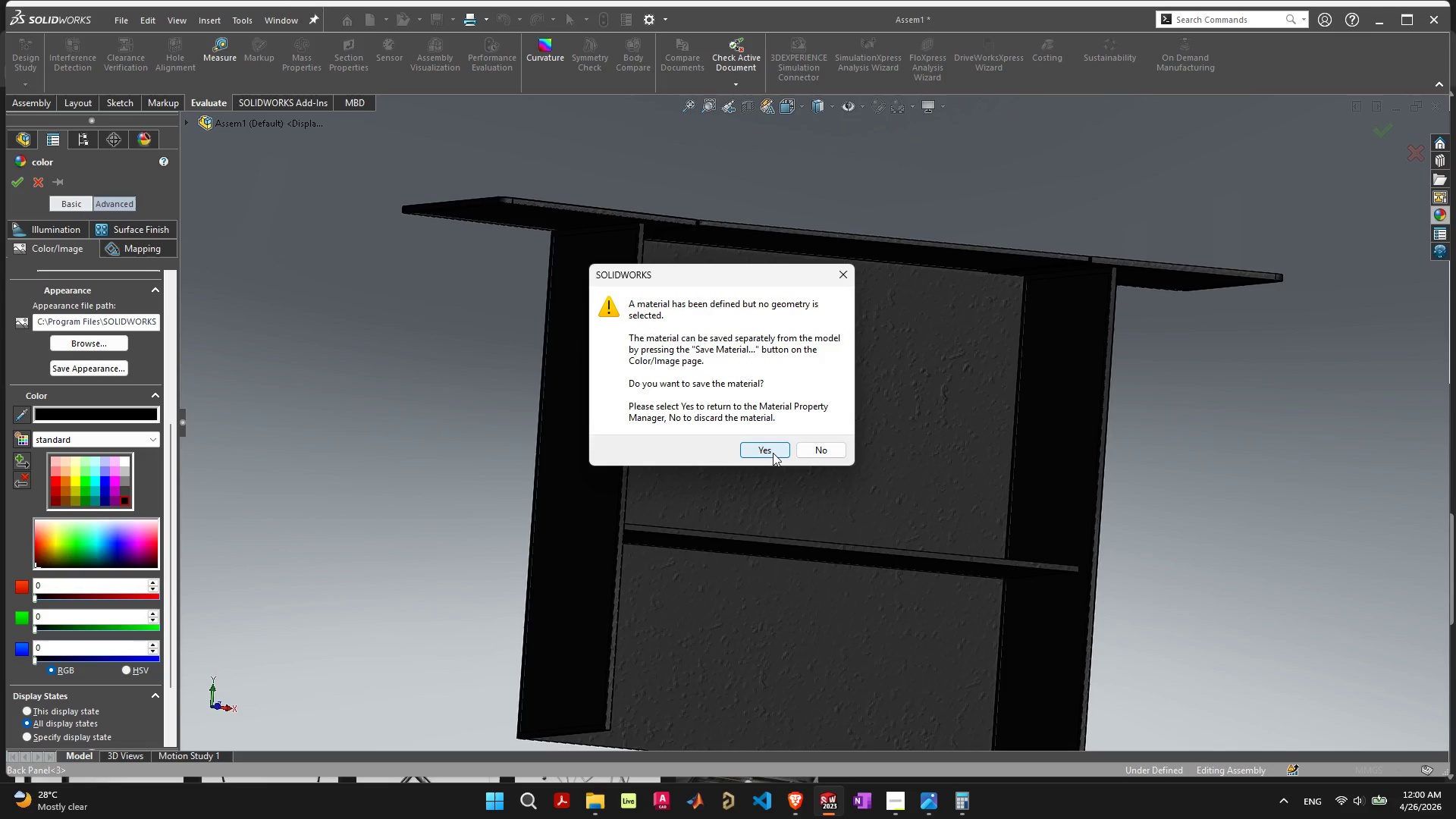 
left_click([773, 453])
 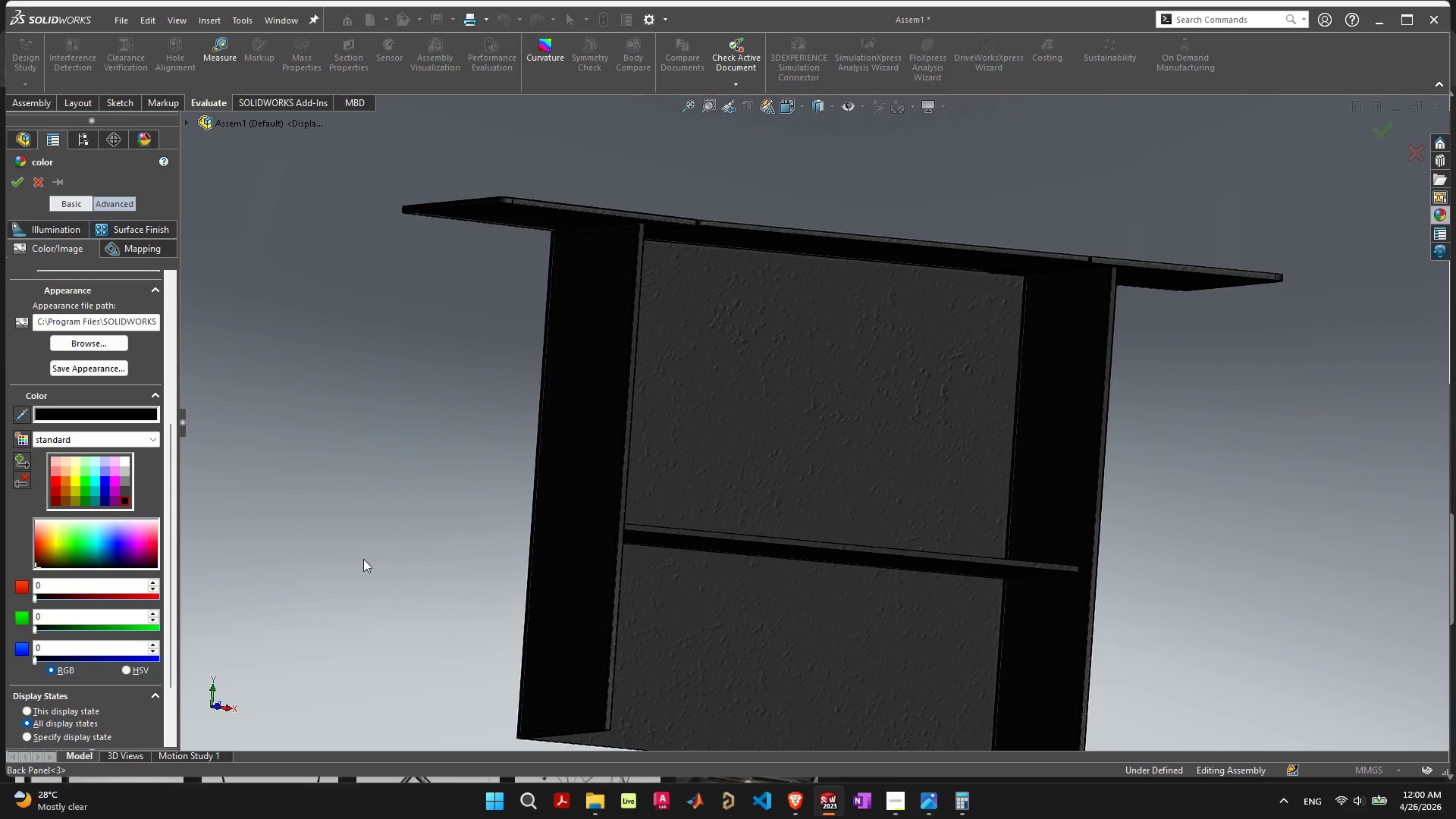 
left_click([354, 554])
 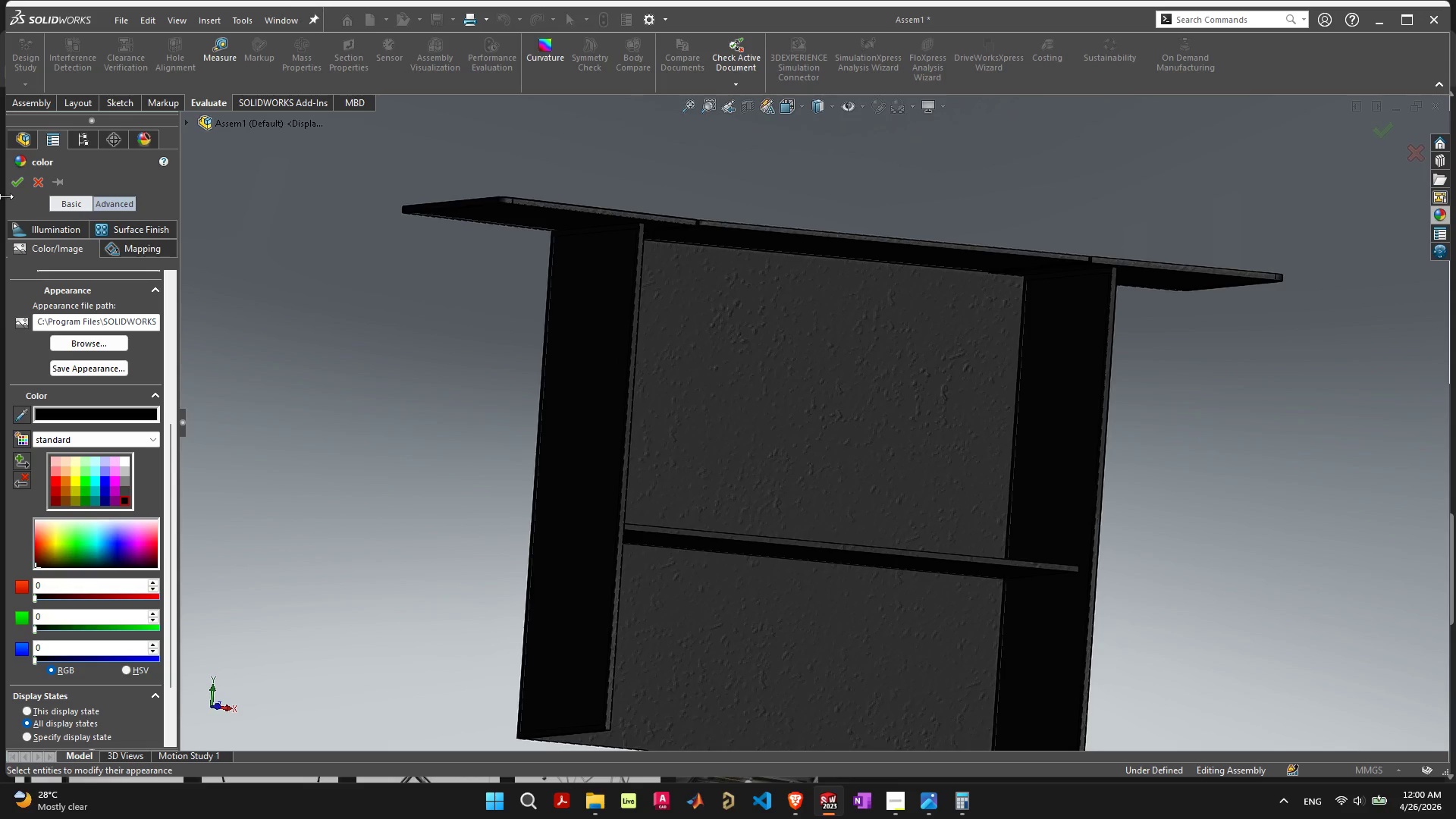 
left_click([17, 184])
 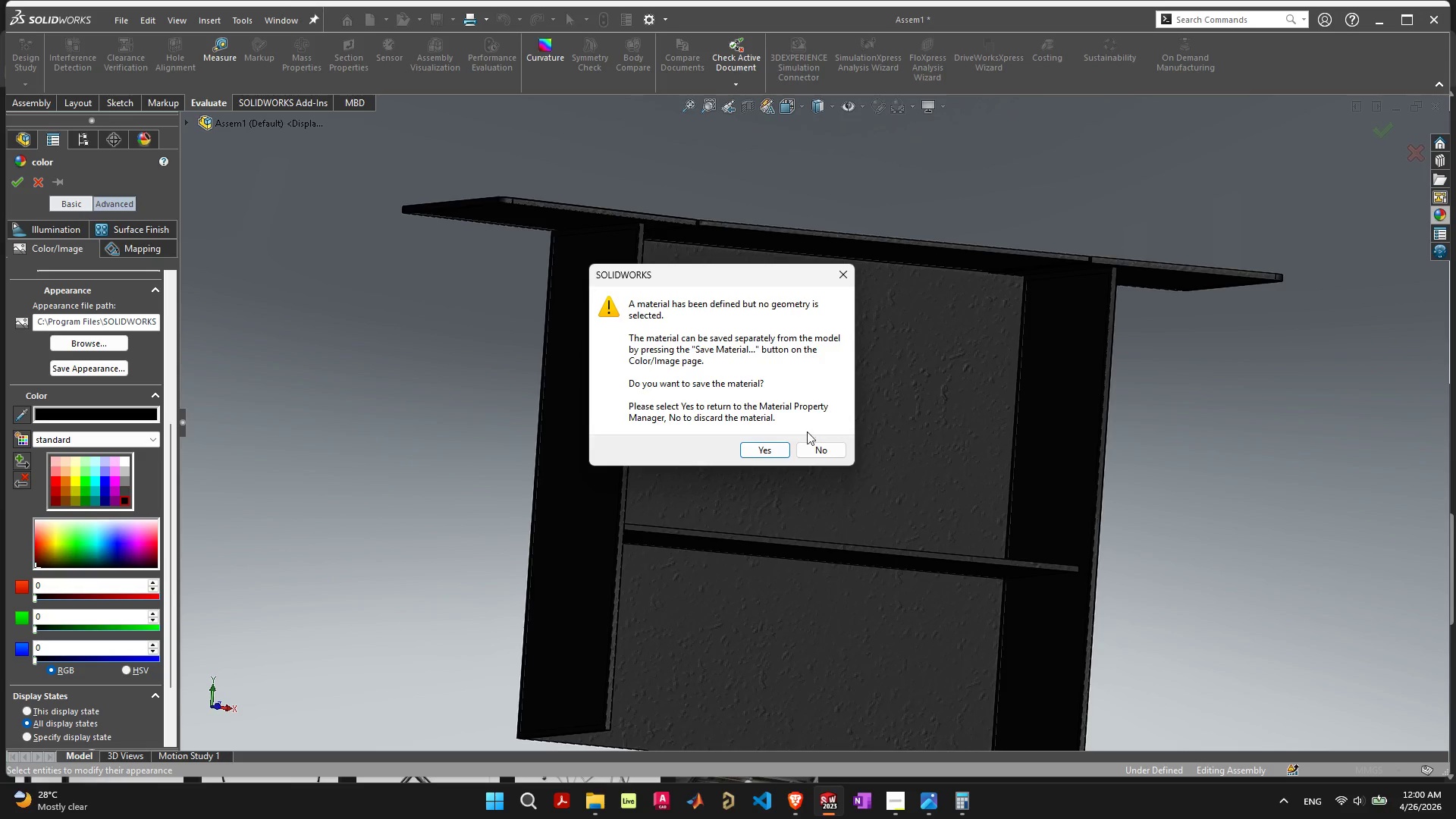 
left_click([811, 453])
 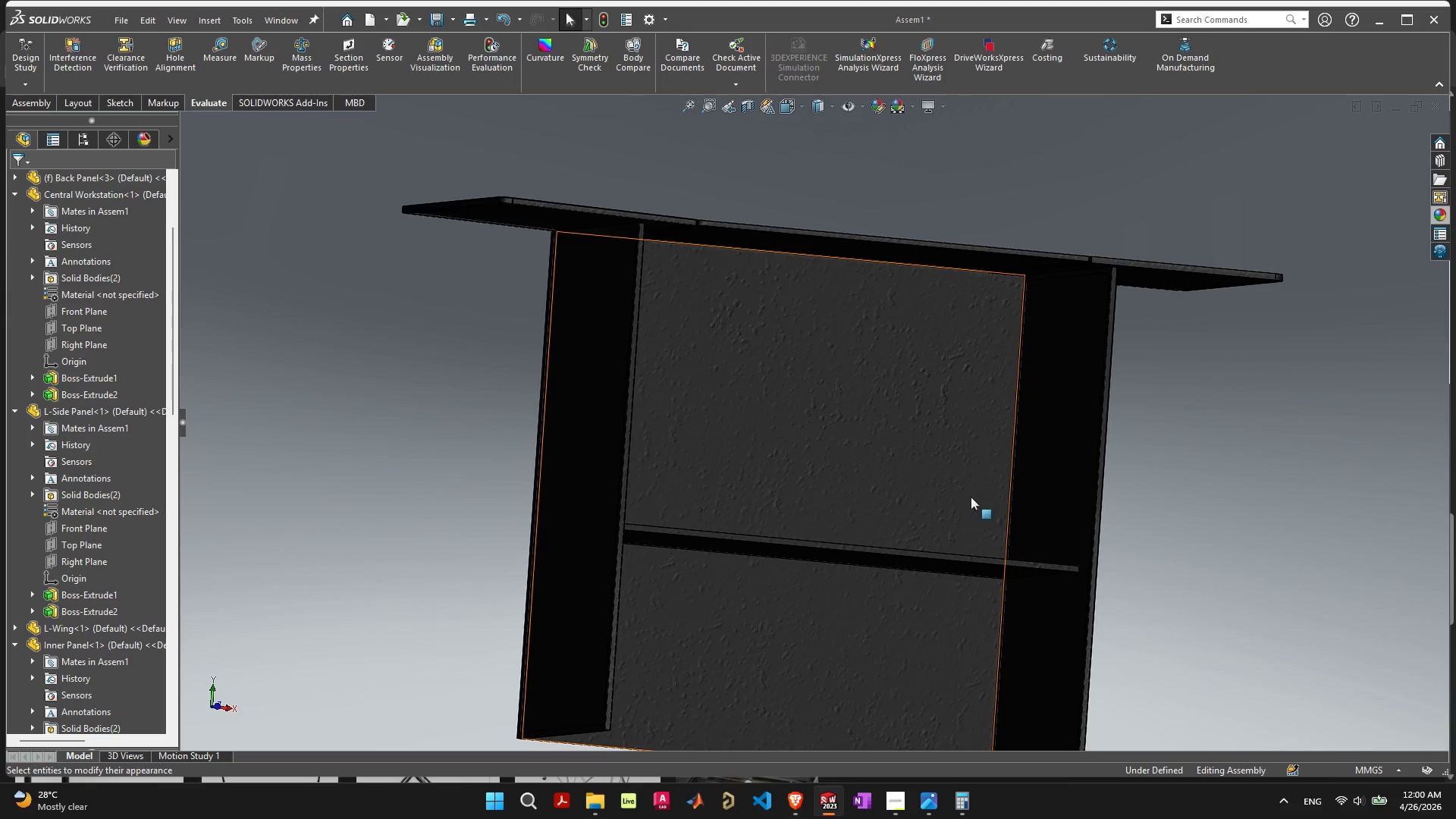 
scroll: coordinate [990, 493], scroll_direction: down, amount: 1.0
 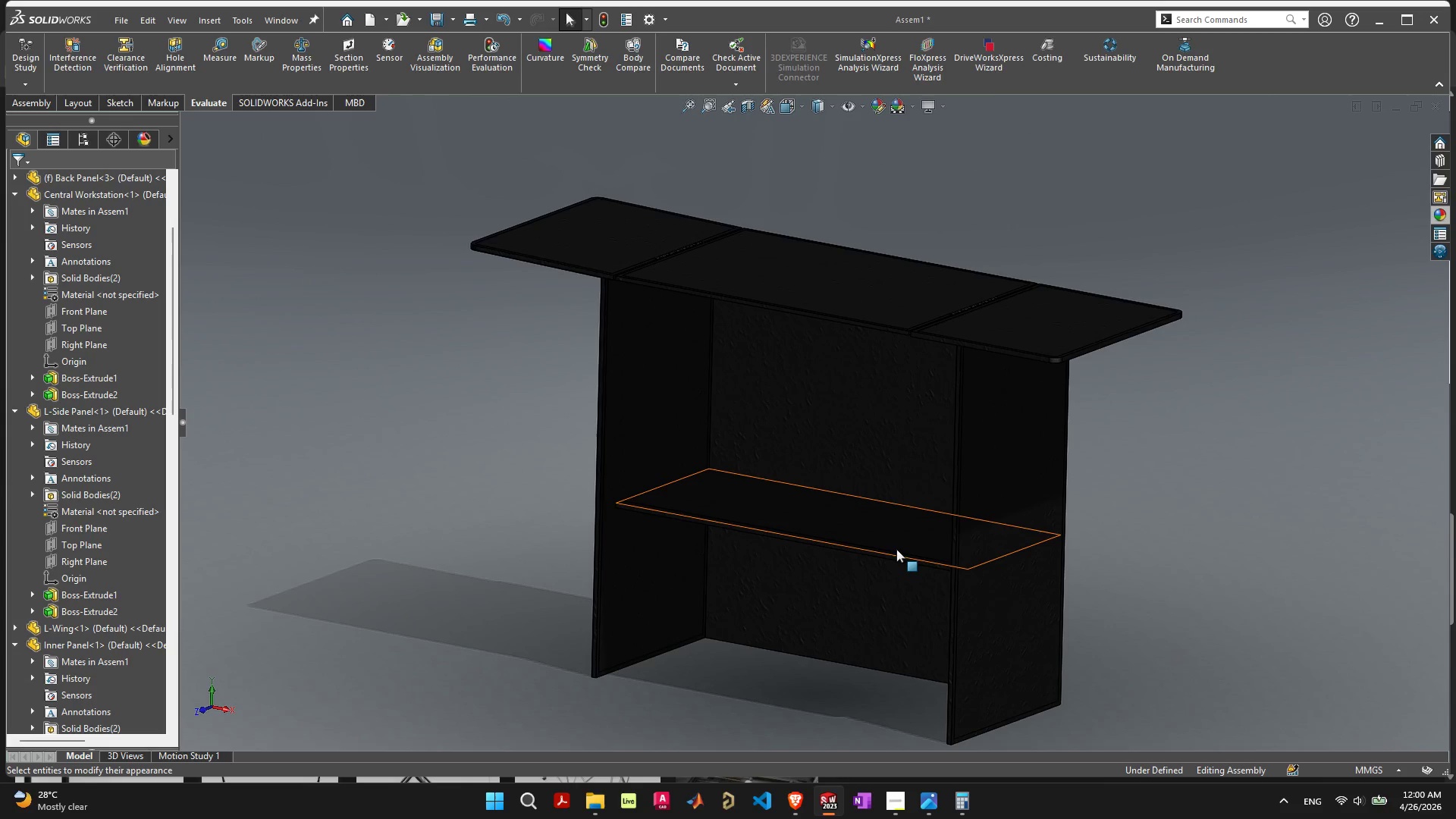 
key(Control+Z)
 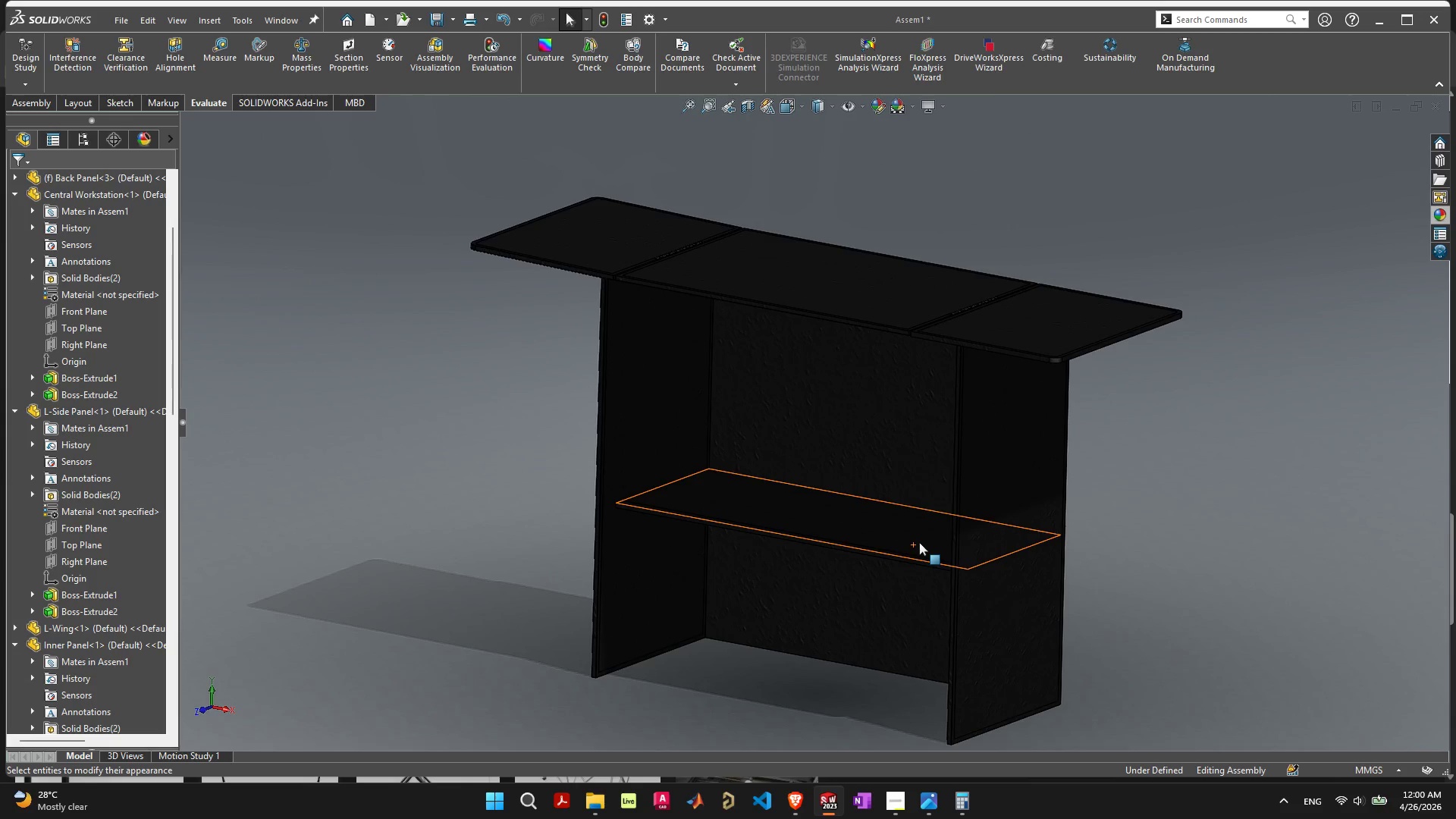 
key(Control+ControlLeft)
 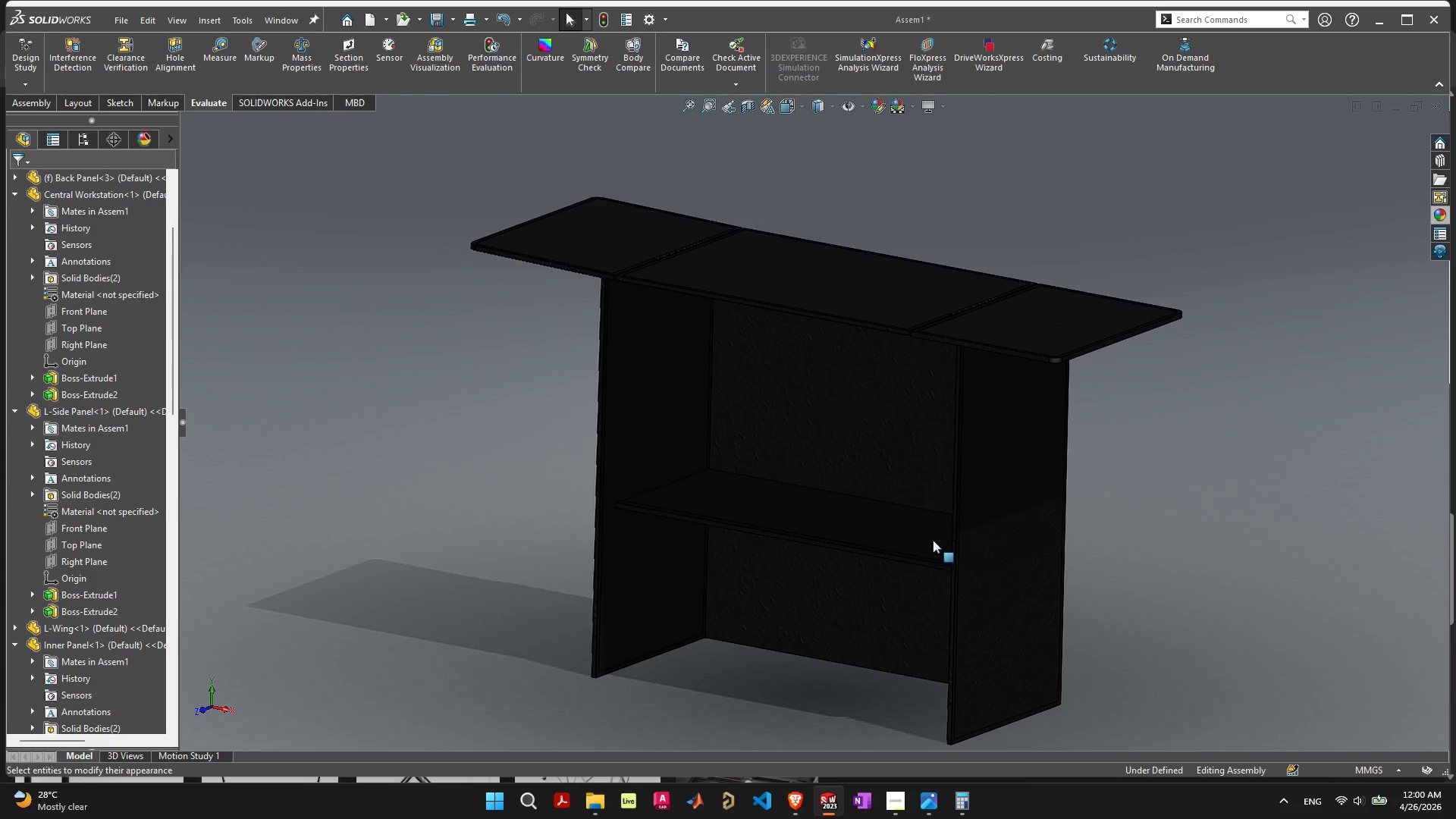 
key(Control+Z)
 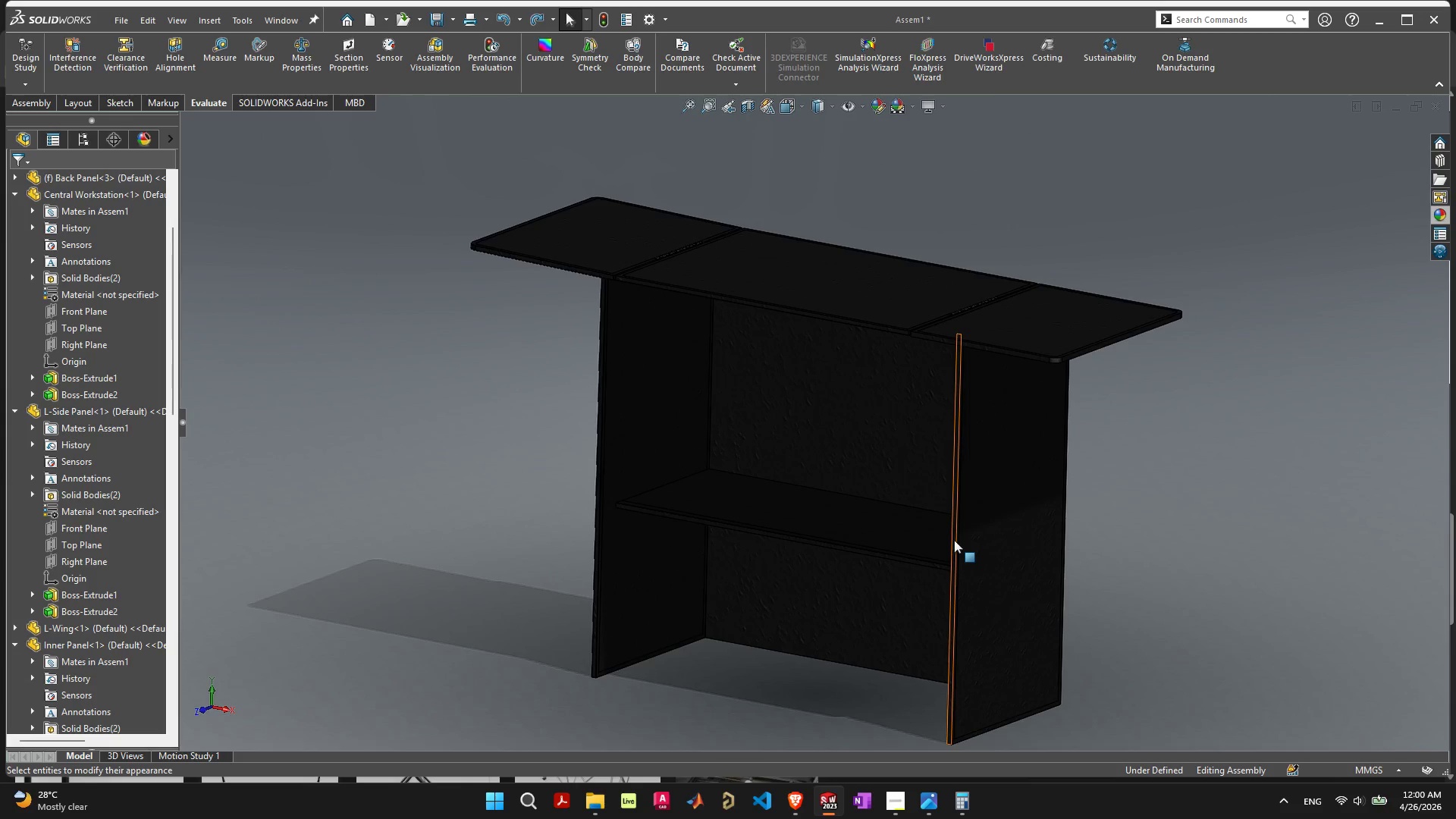 
key(Control+ControlLeft)
 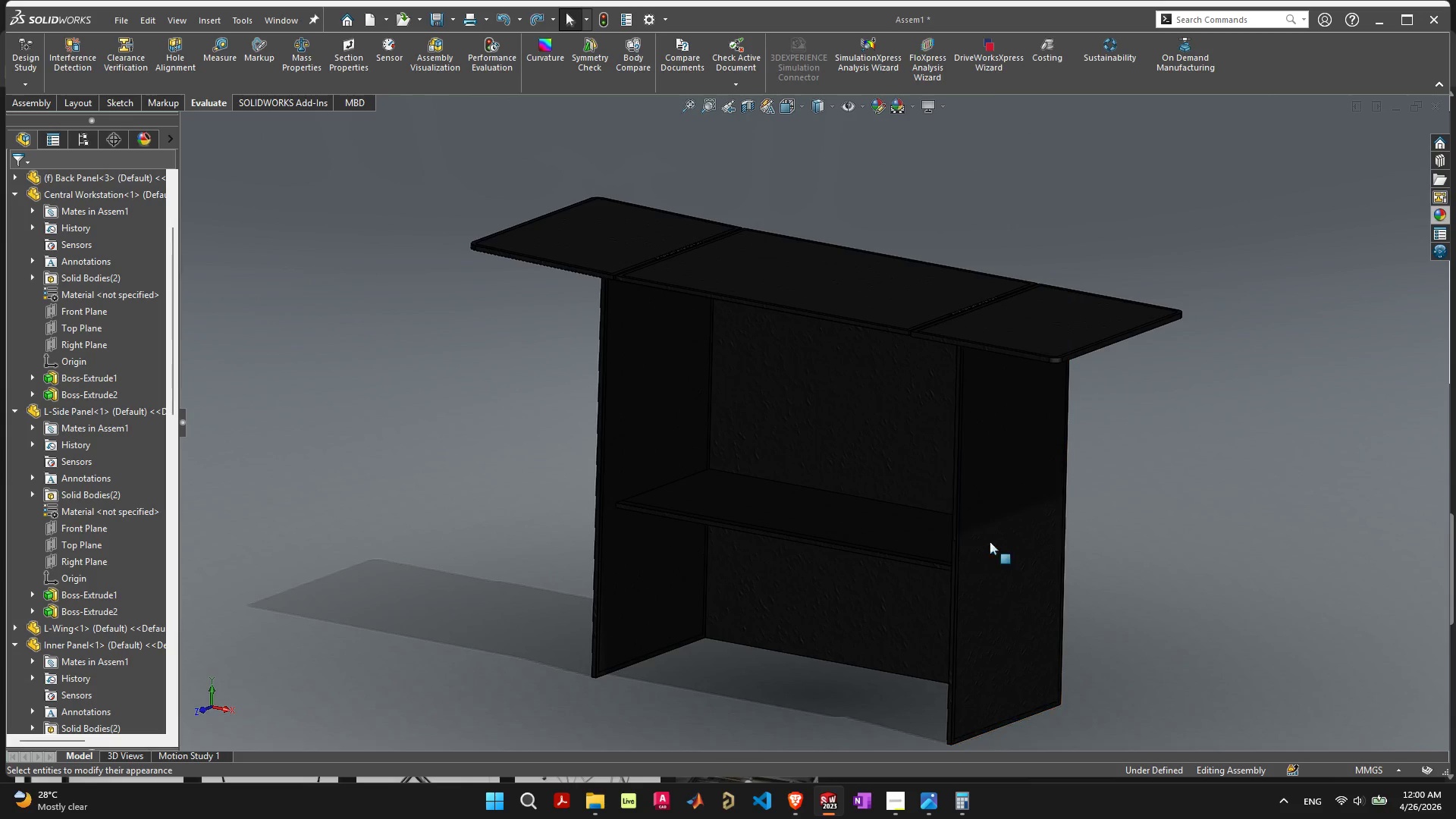 
key(Control+Z)
 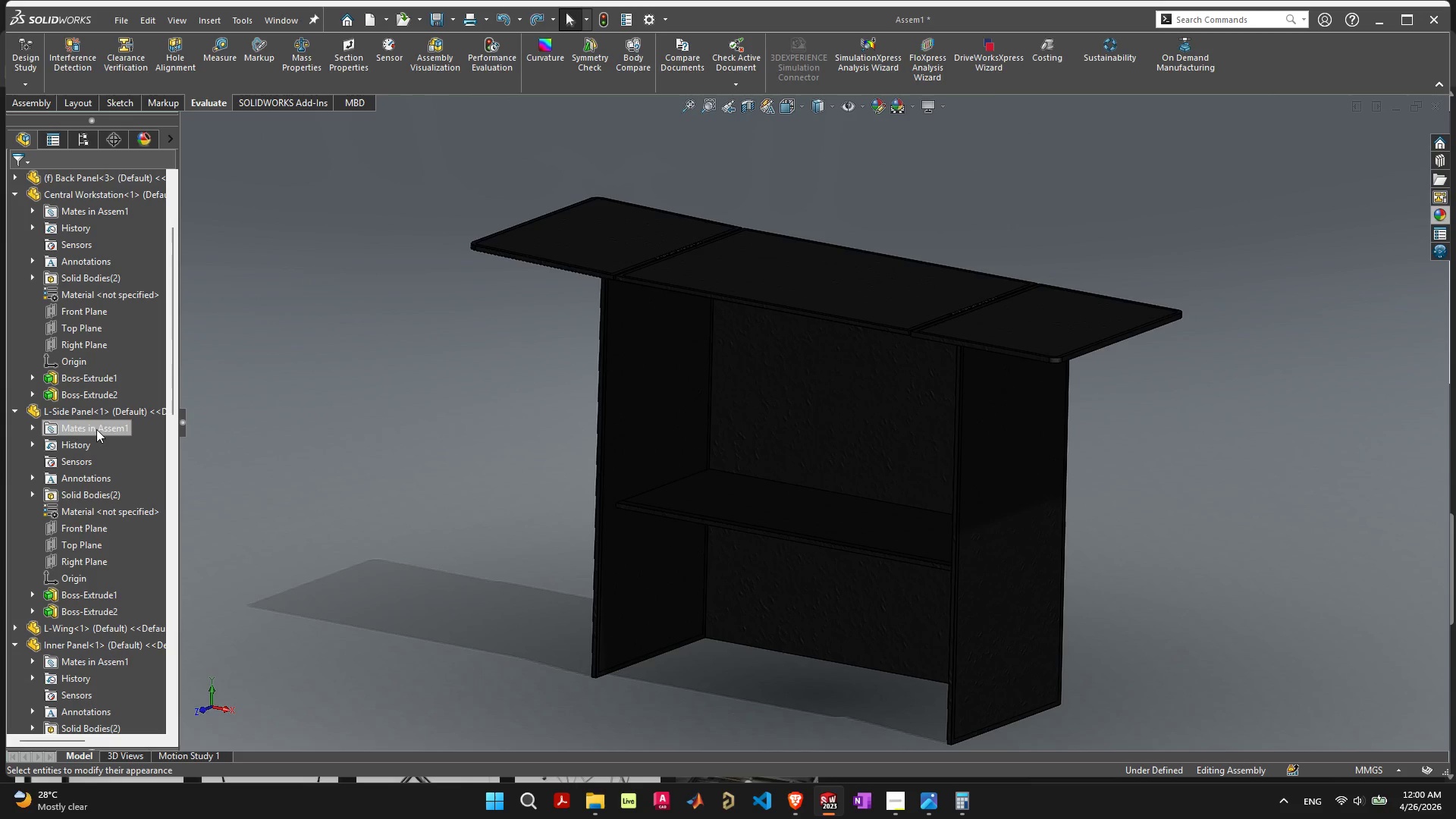 
scroll: coordinate [89, 345], scroll_direction: up, amount: 15.0
 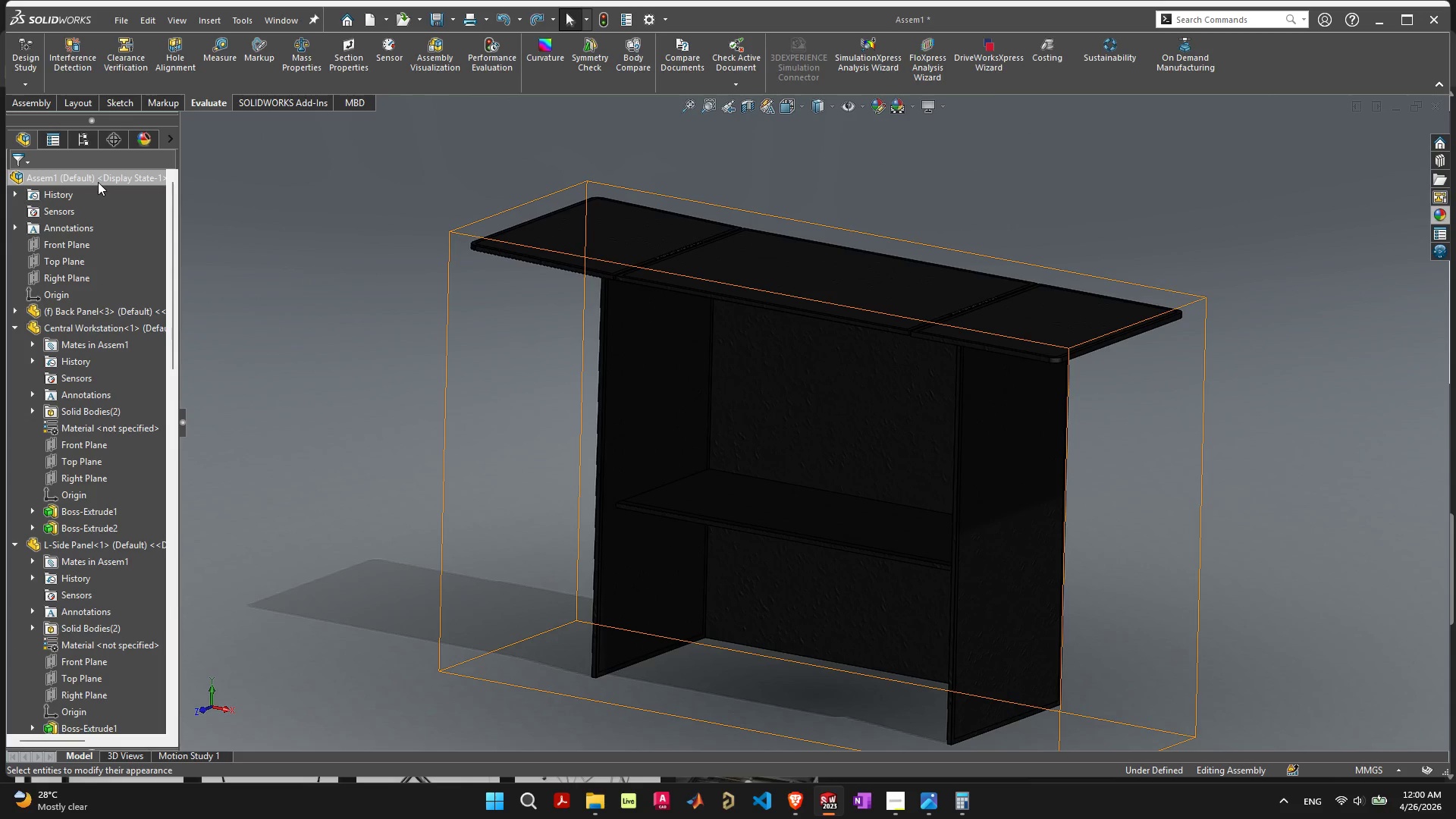 
left_click([98, 180])
 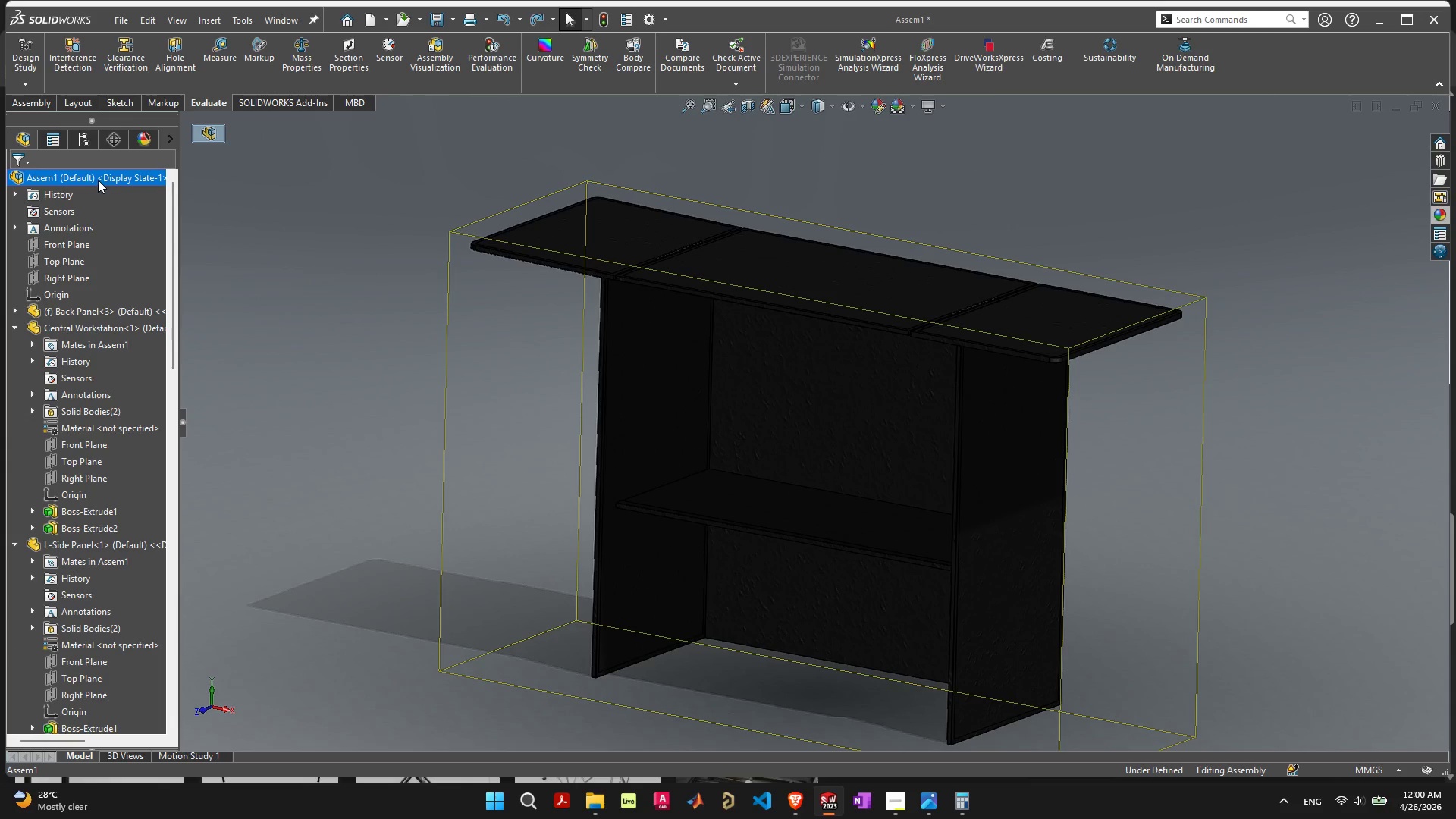 
right_click([98, 180])
 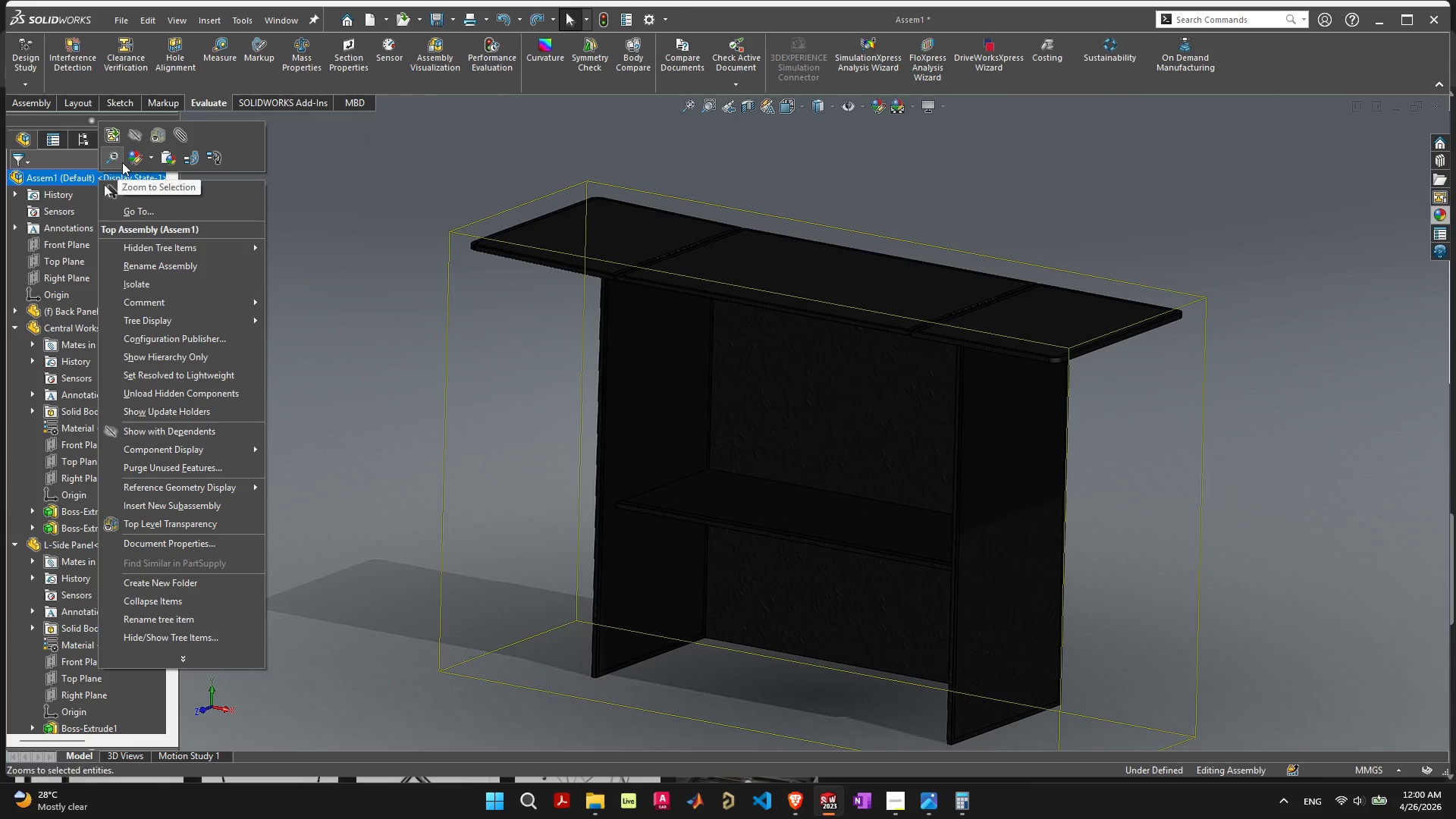 
left_click([135, 158])
 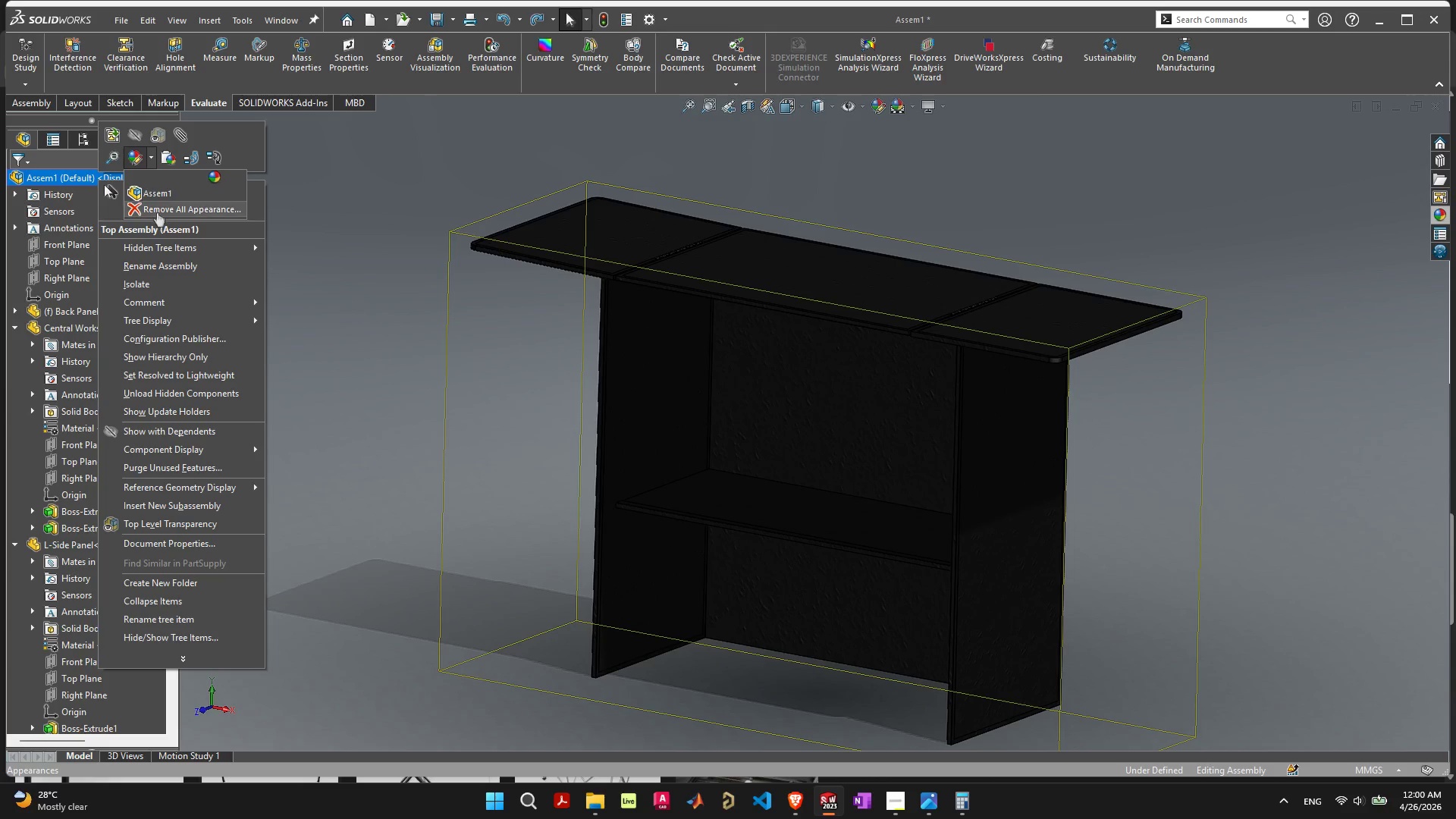 
left_click([157, 212])
 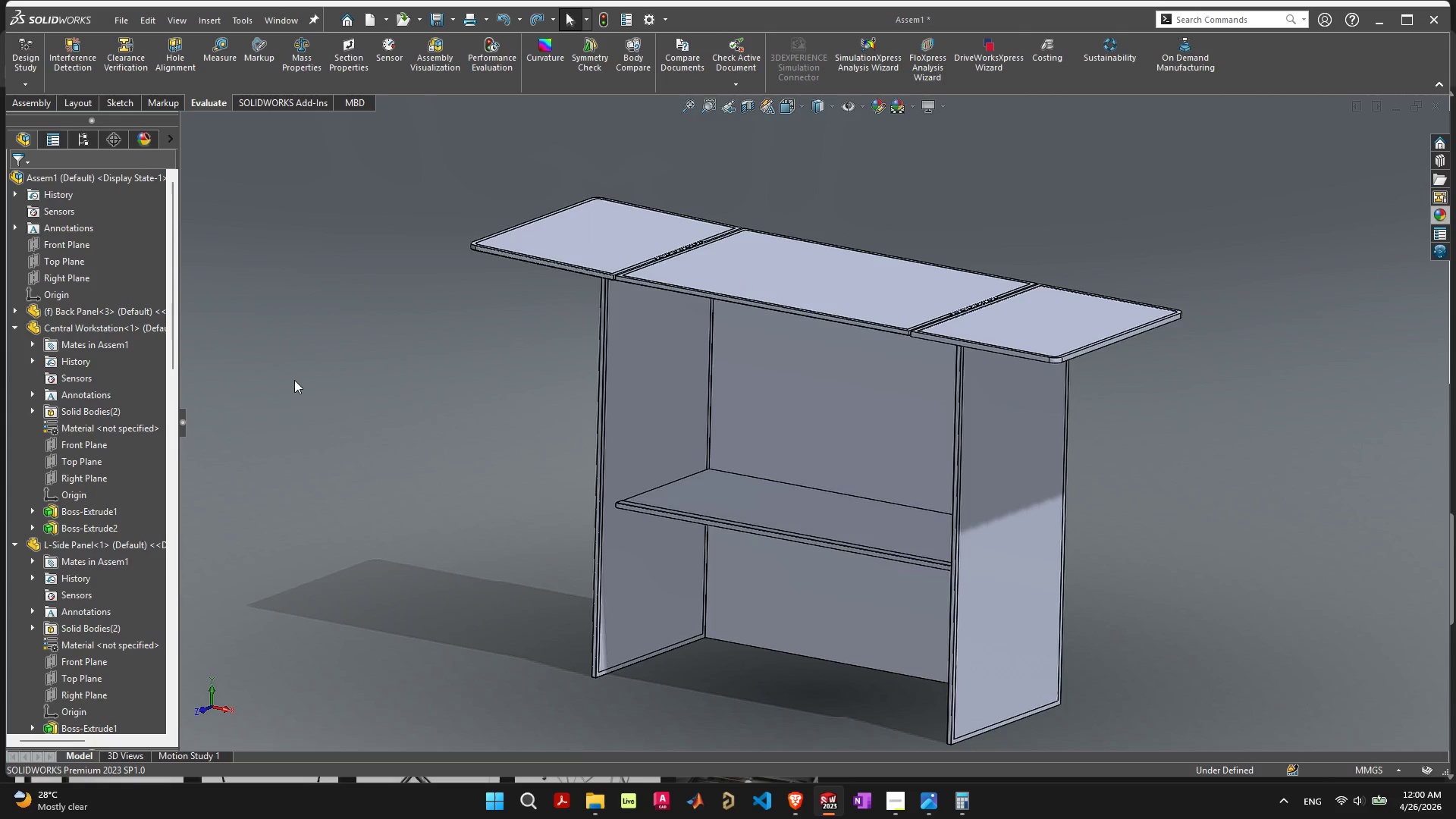 
left_click([433, 426])
 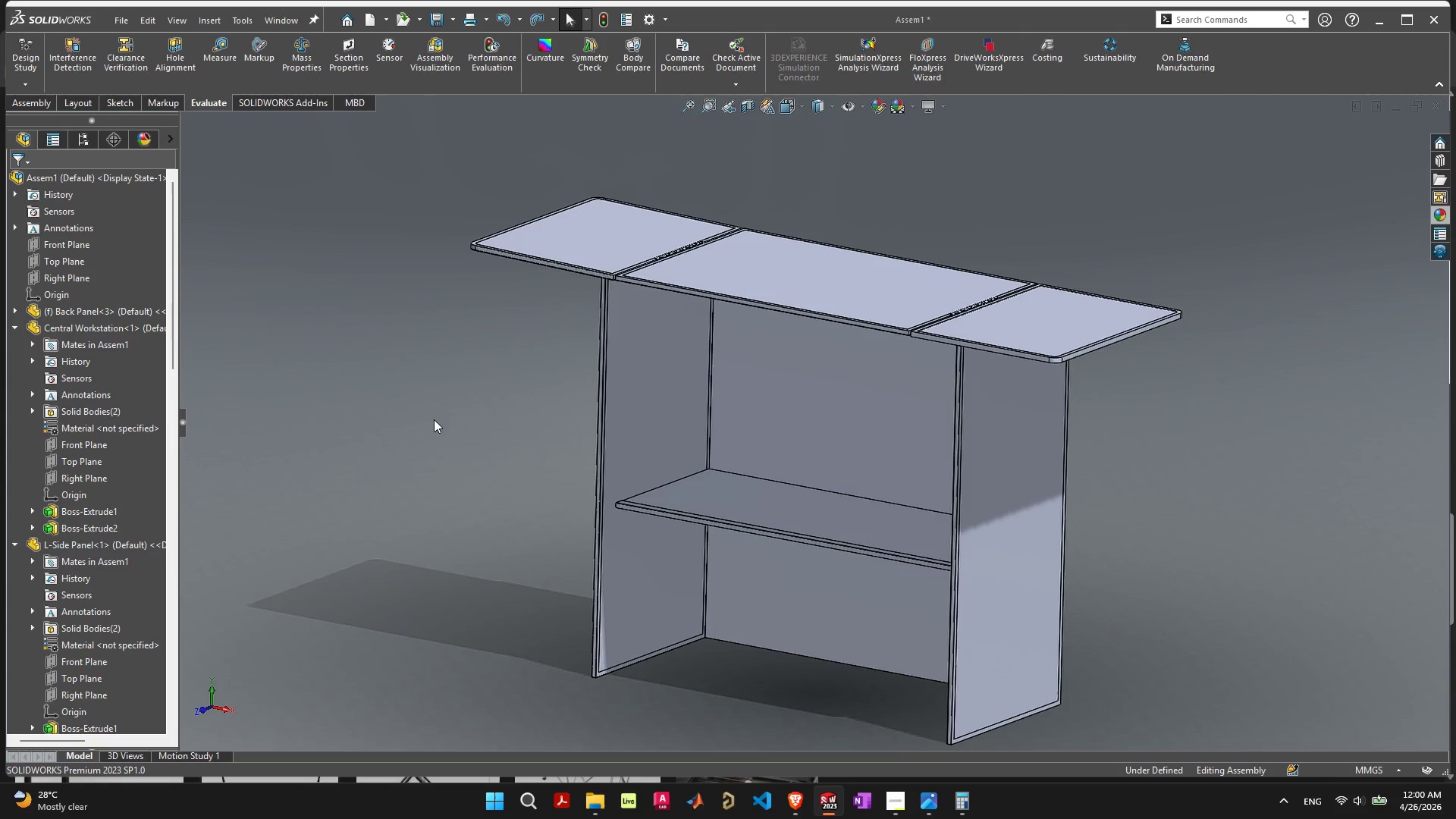 
key(Control+Z)
 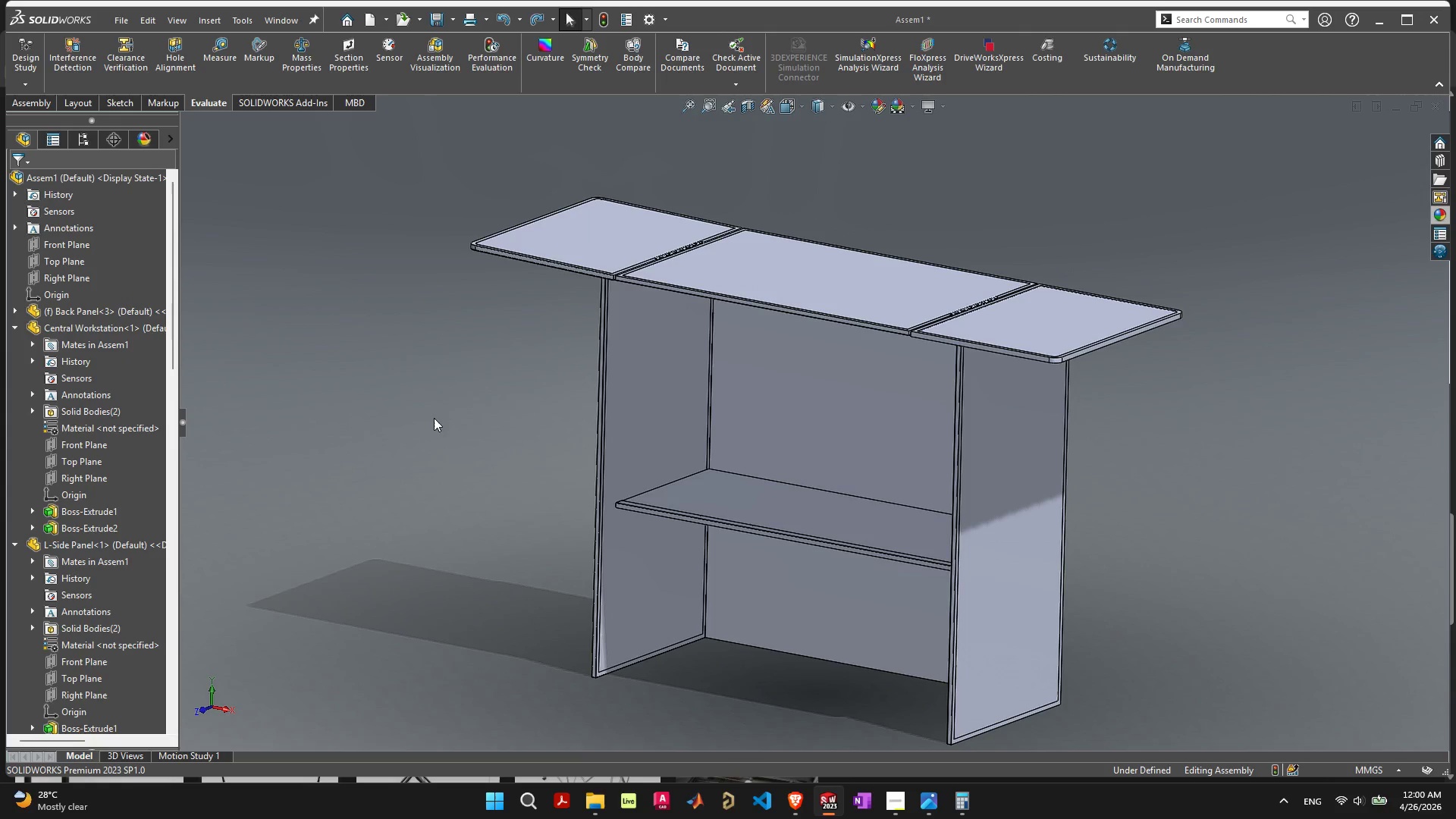 
wait(5.92)
 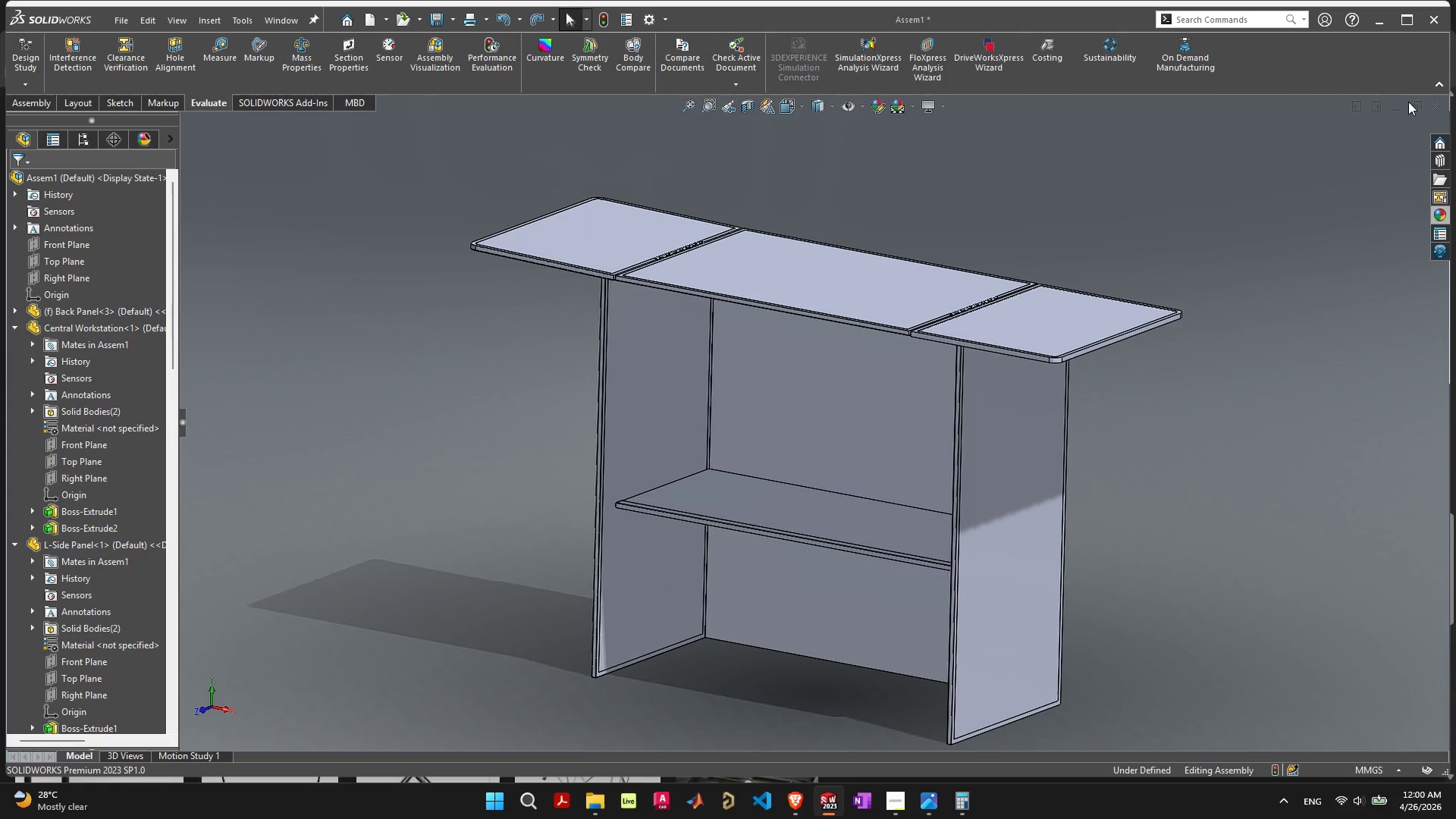 
scroll: coordinate [871, 406], scroll_direction: down, amount: 6.0
 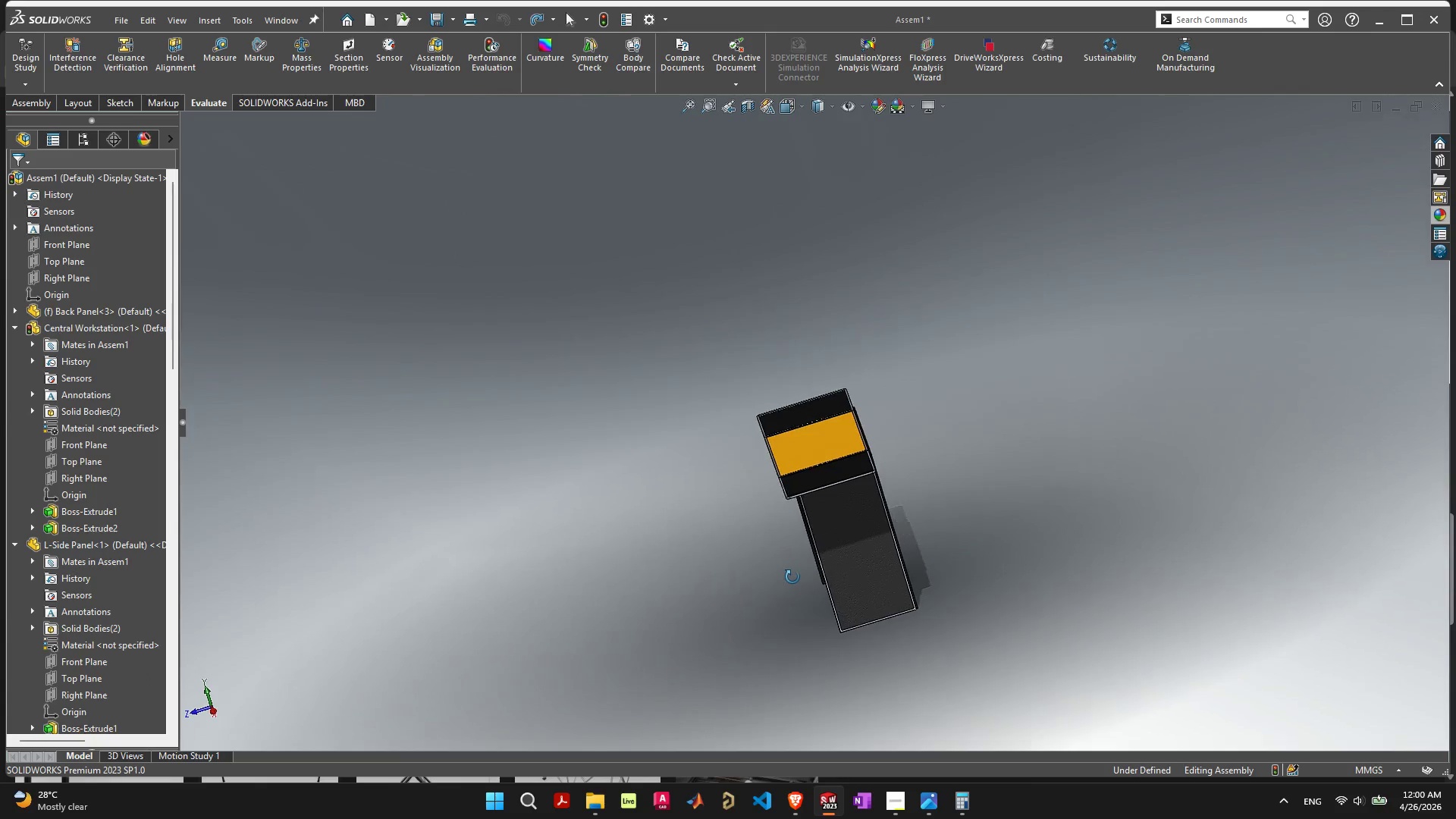 
scroll: coordinate [850, 509], scroll_direction: up, amount: 6.0
 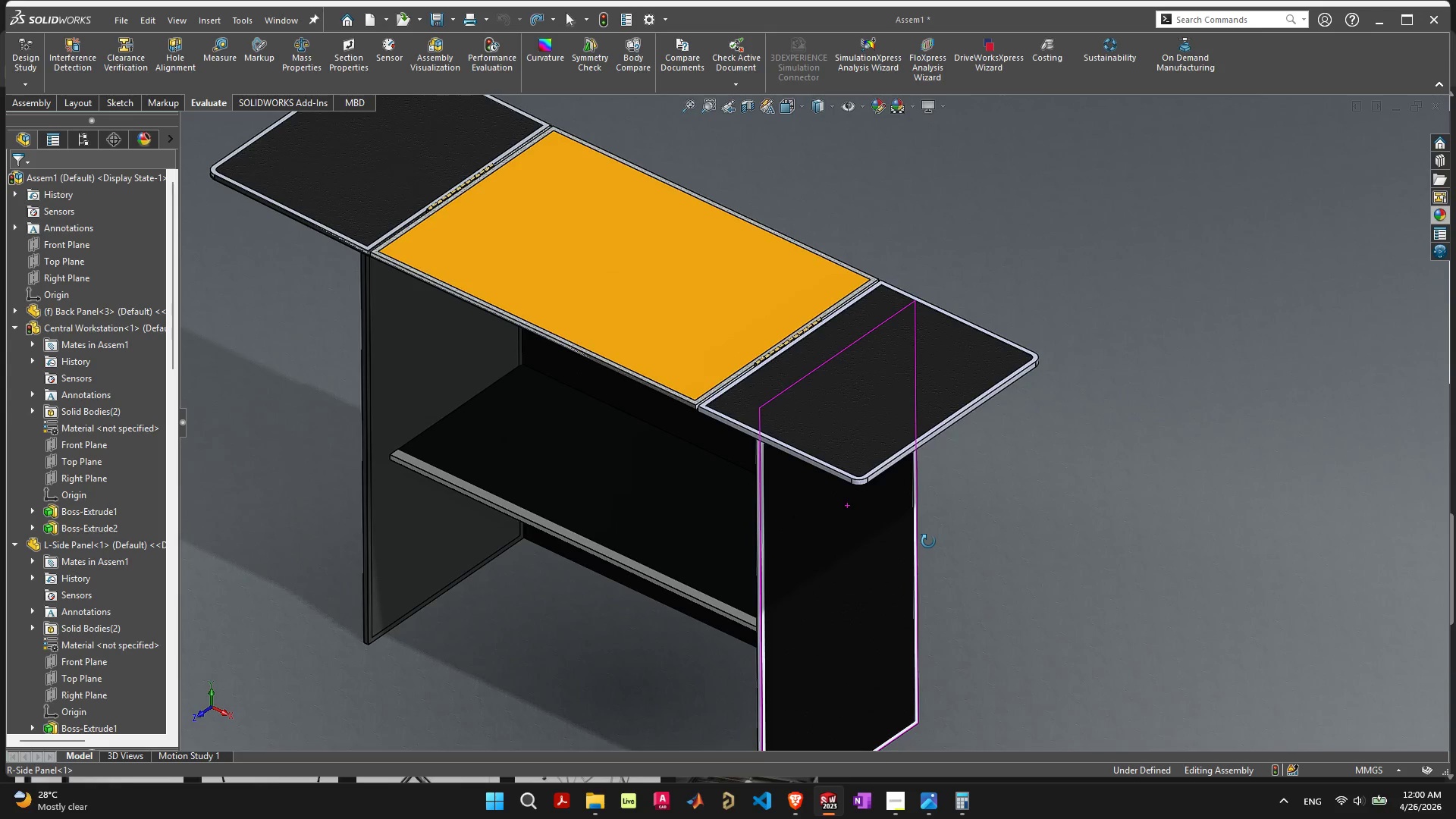 
scroll: coordinate [868, 538], scroll_direction: down, amount: 2.0
 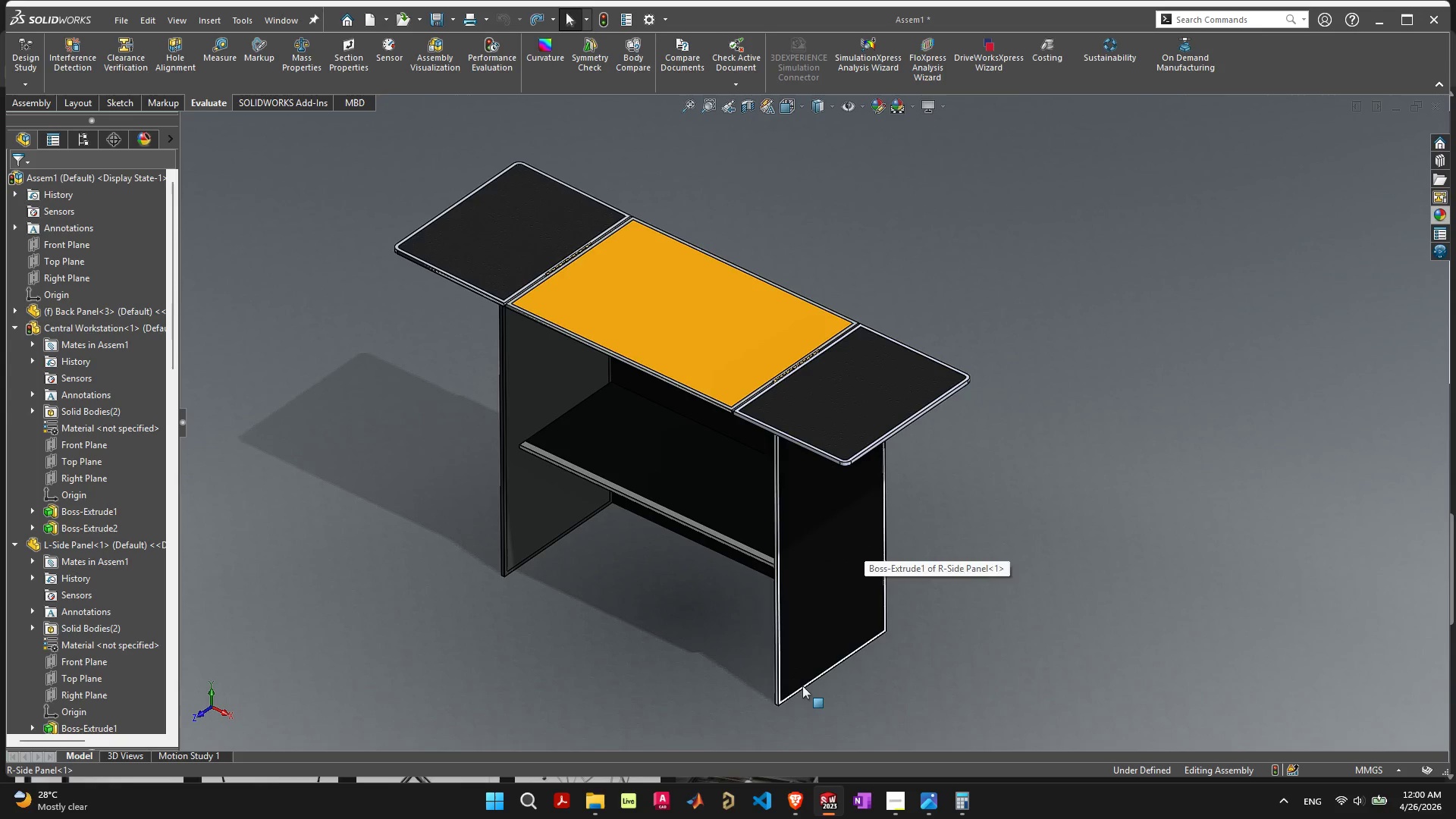 
scroll: coordinate [781, 695], scroll_direction: up, amount: 5.0
 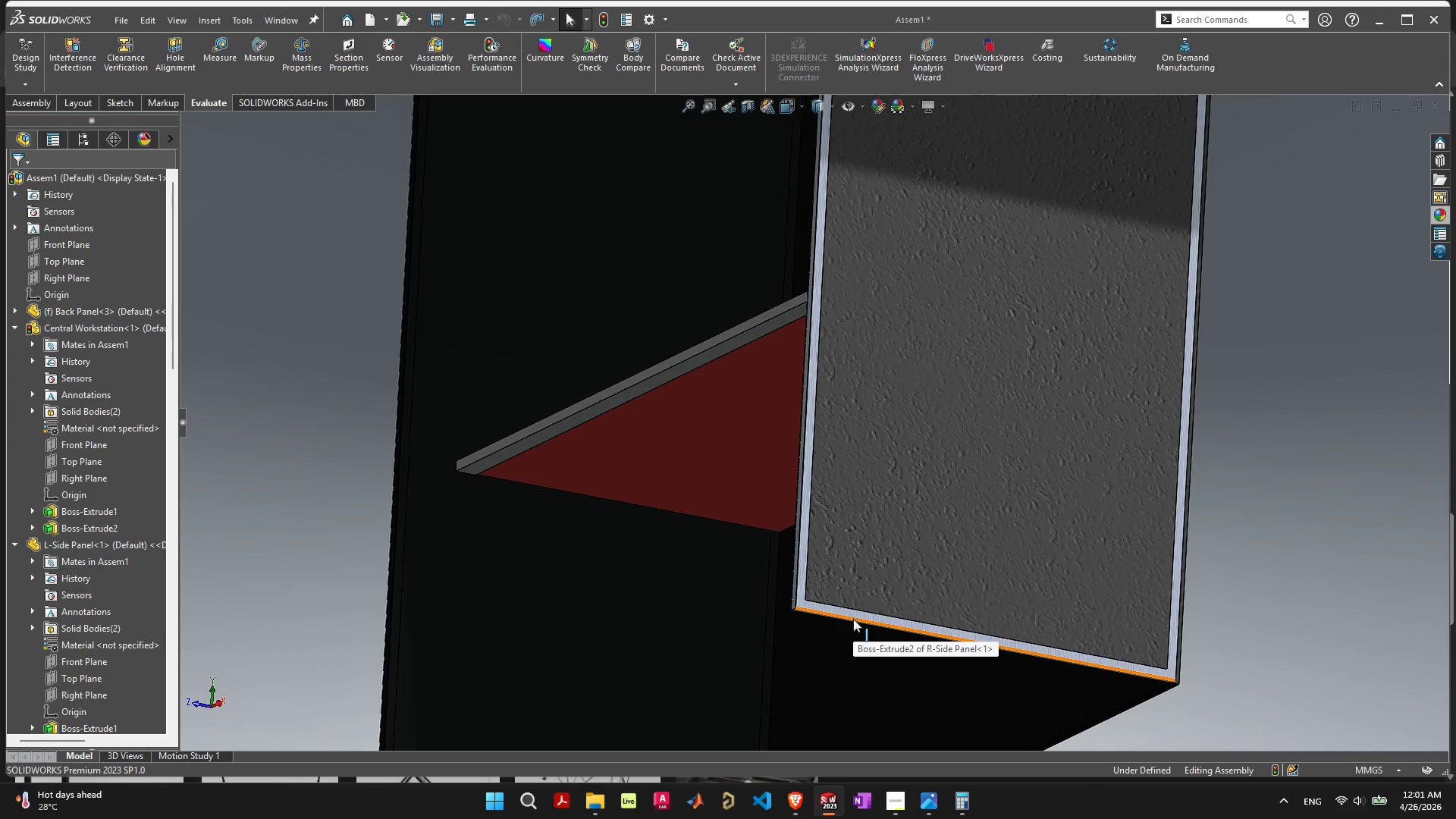 
left_click([858, 620])
 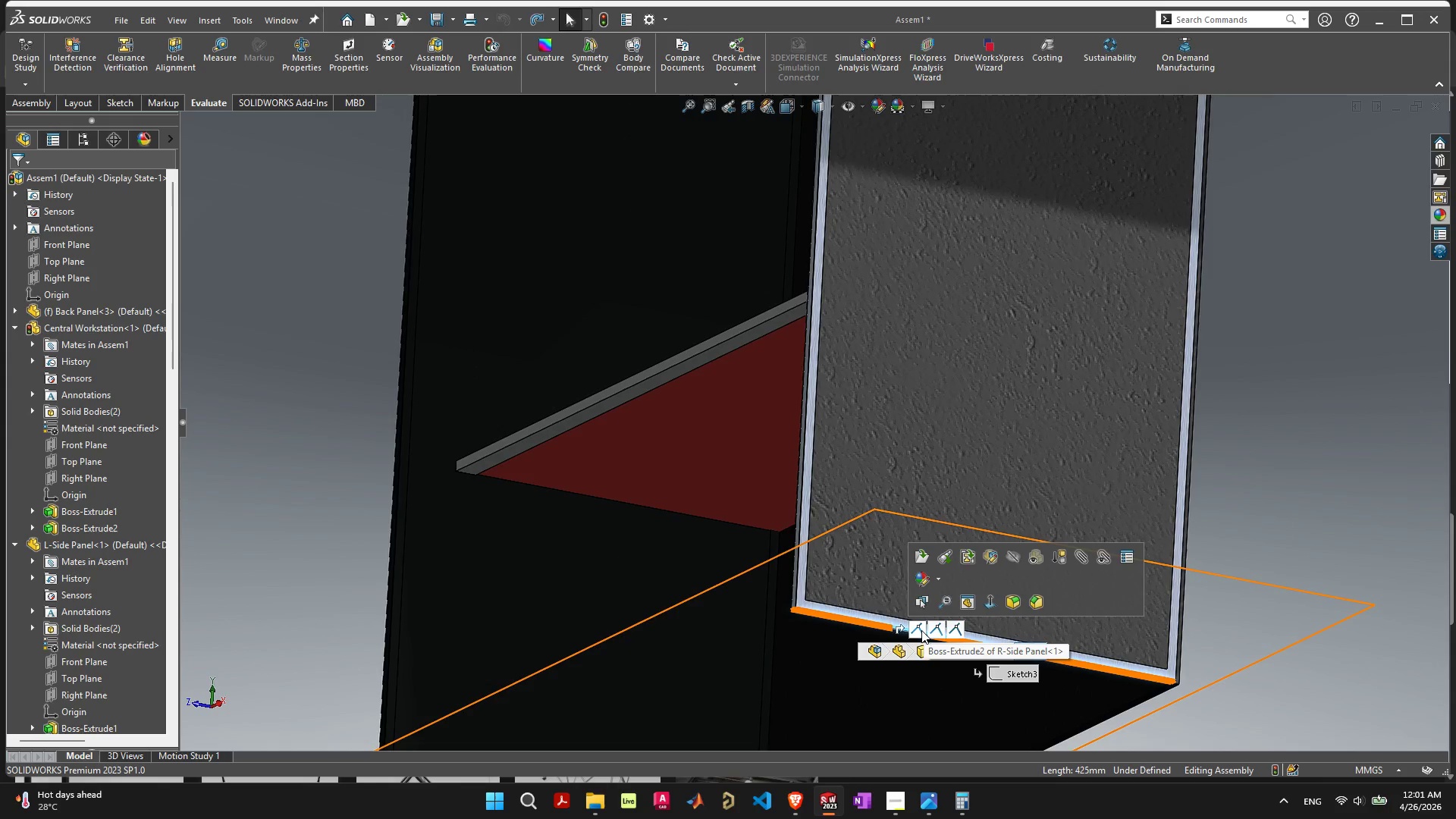 
wait(10.01)
 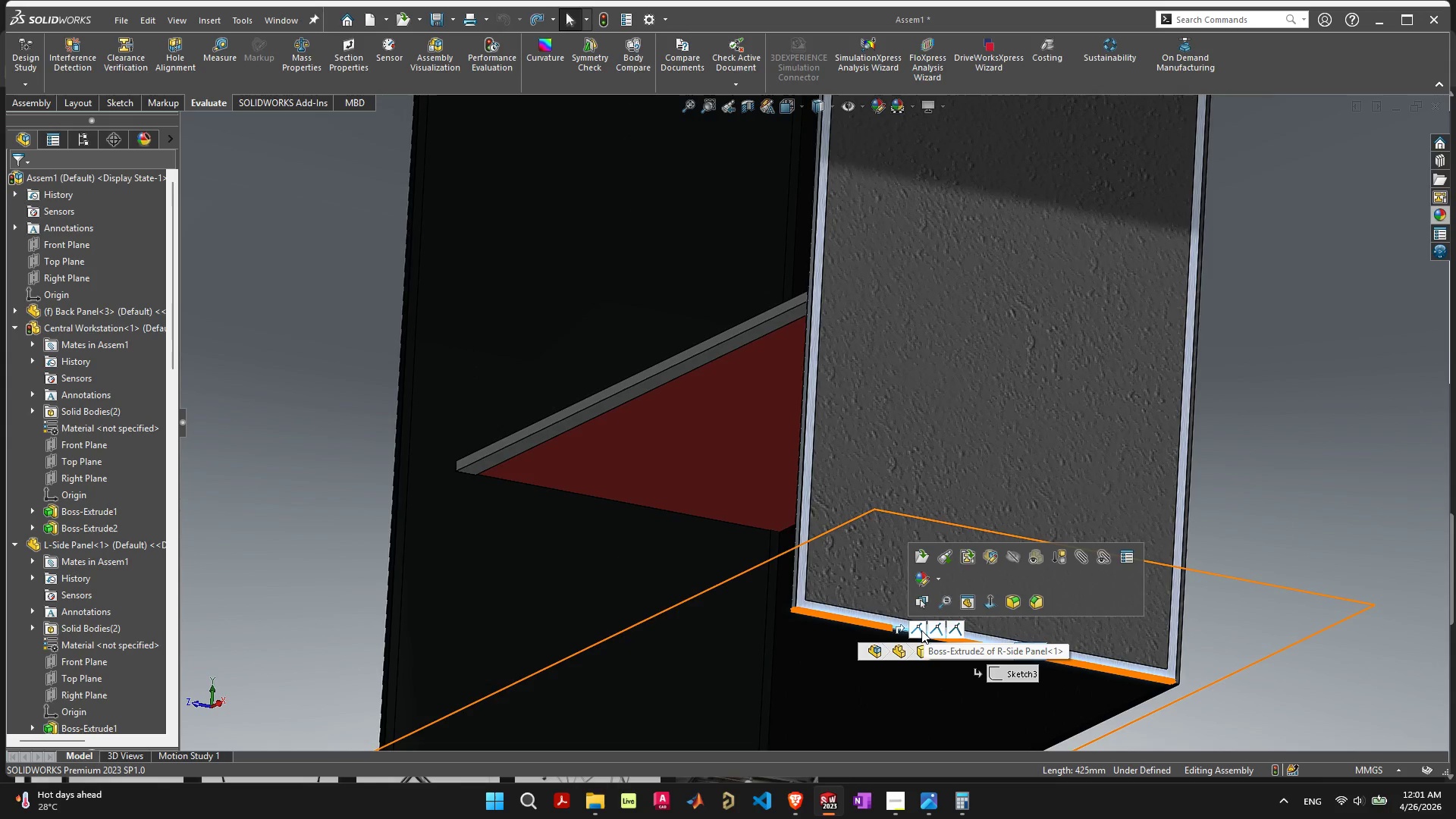 
left_click([1250, 290])
 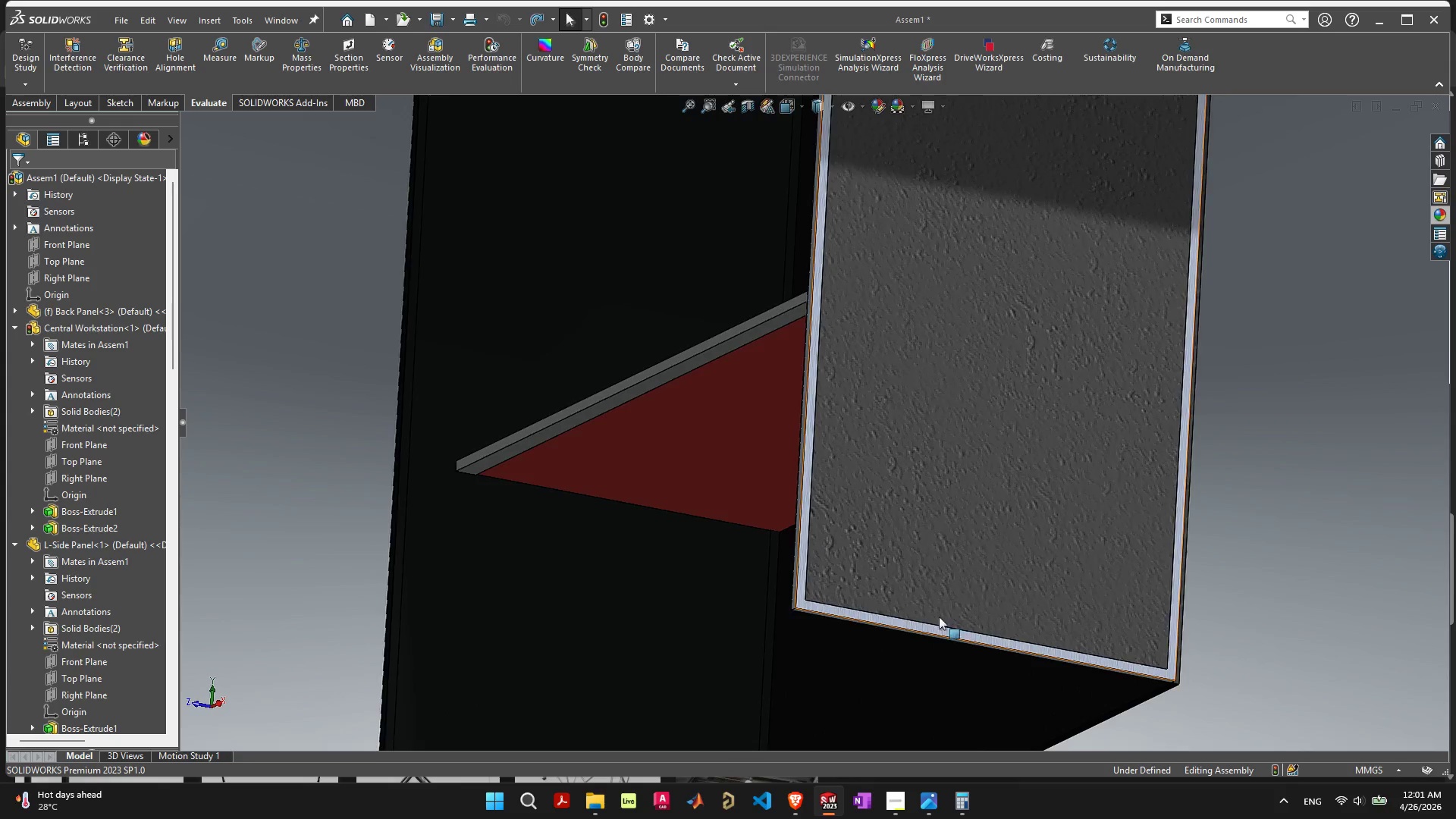 
scroll: coordinate [874, 554], scroll_direction: up, amount: 2.0
 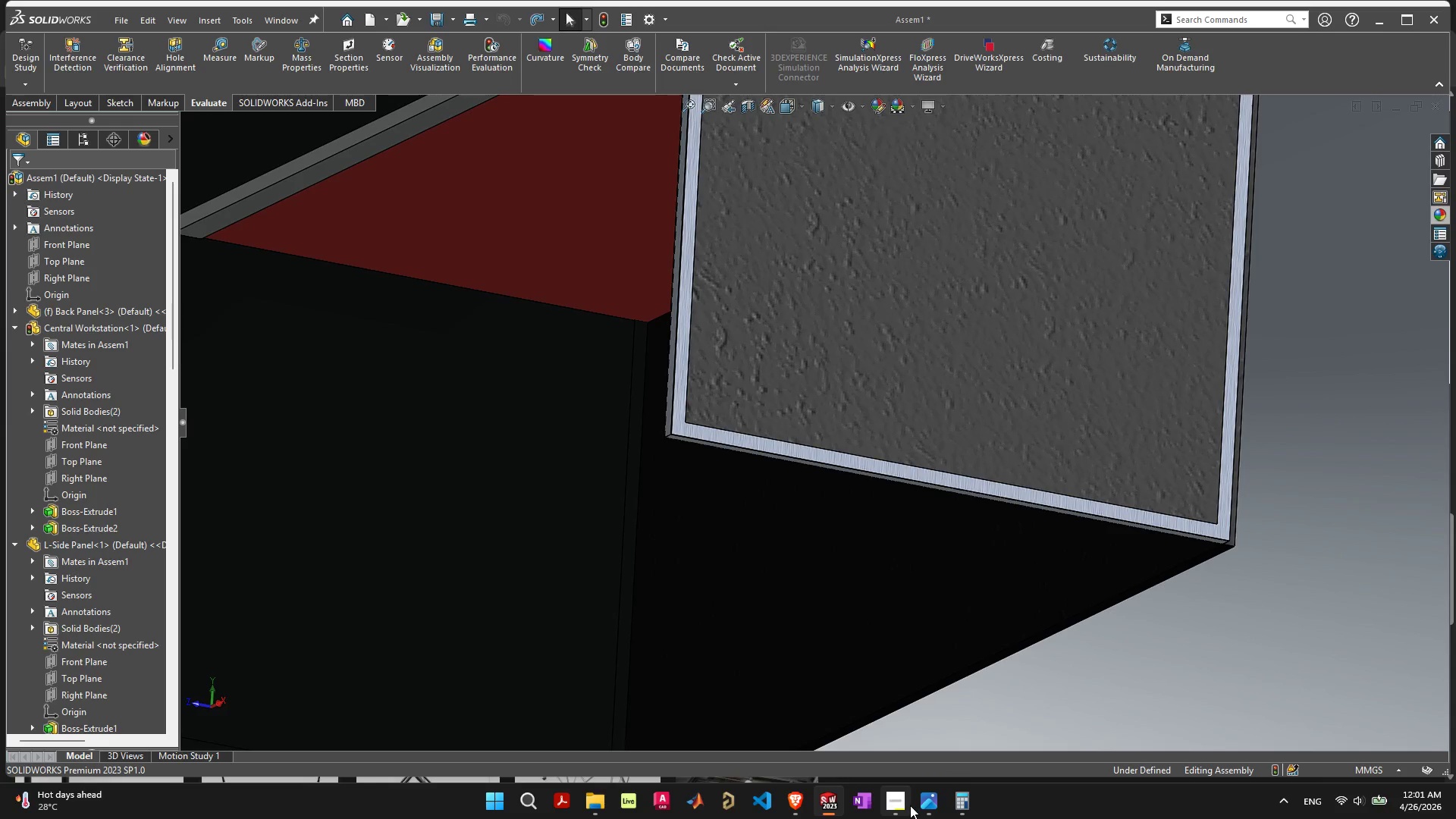 
left_click([893, 808])